 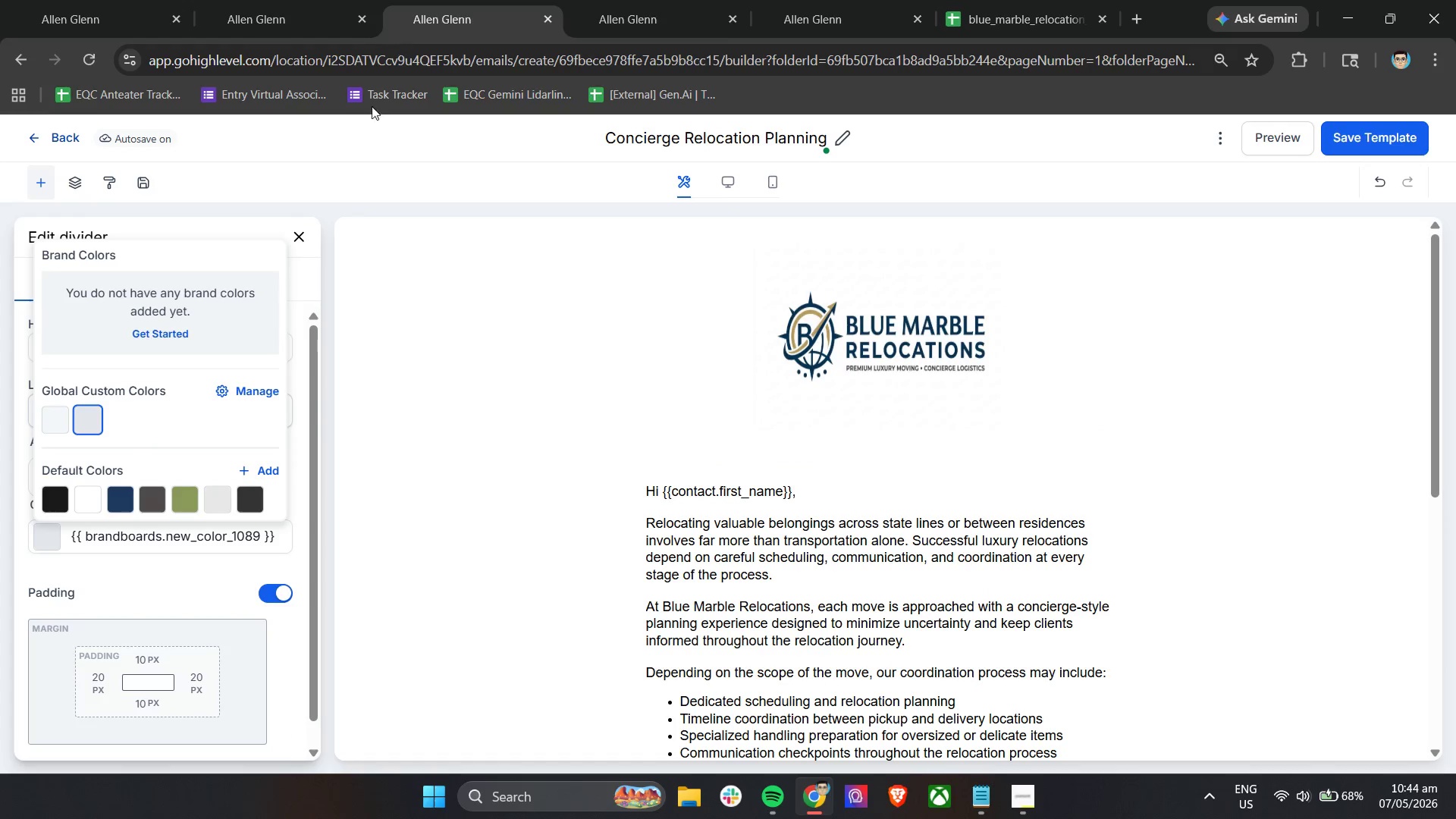 
left_click([1348, 144])
 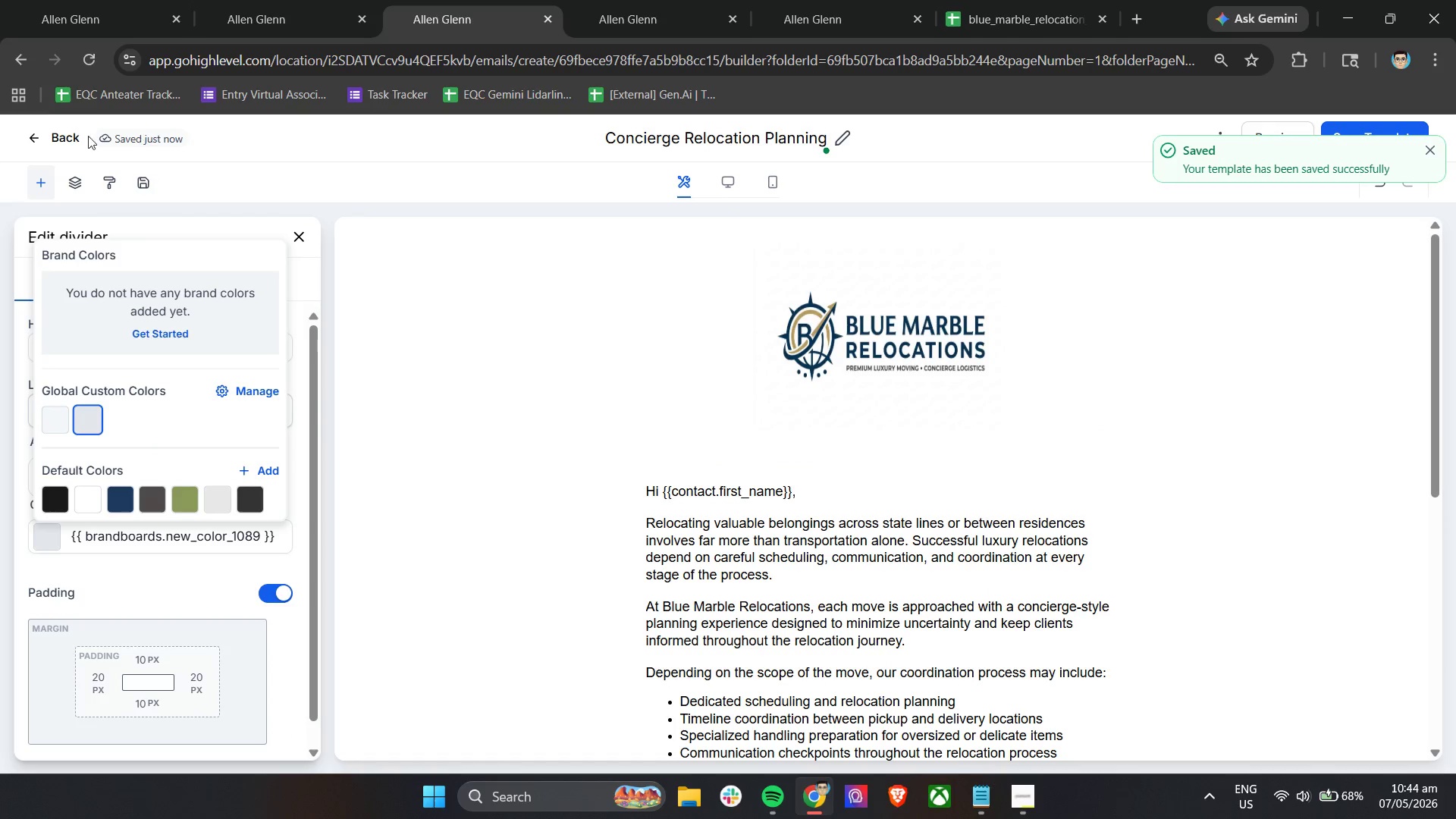 
left_click([36, 133])
 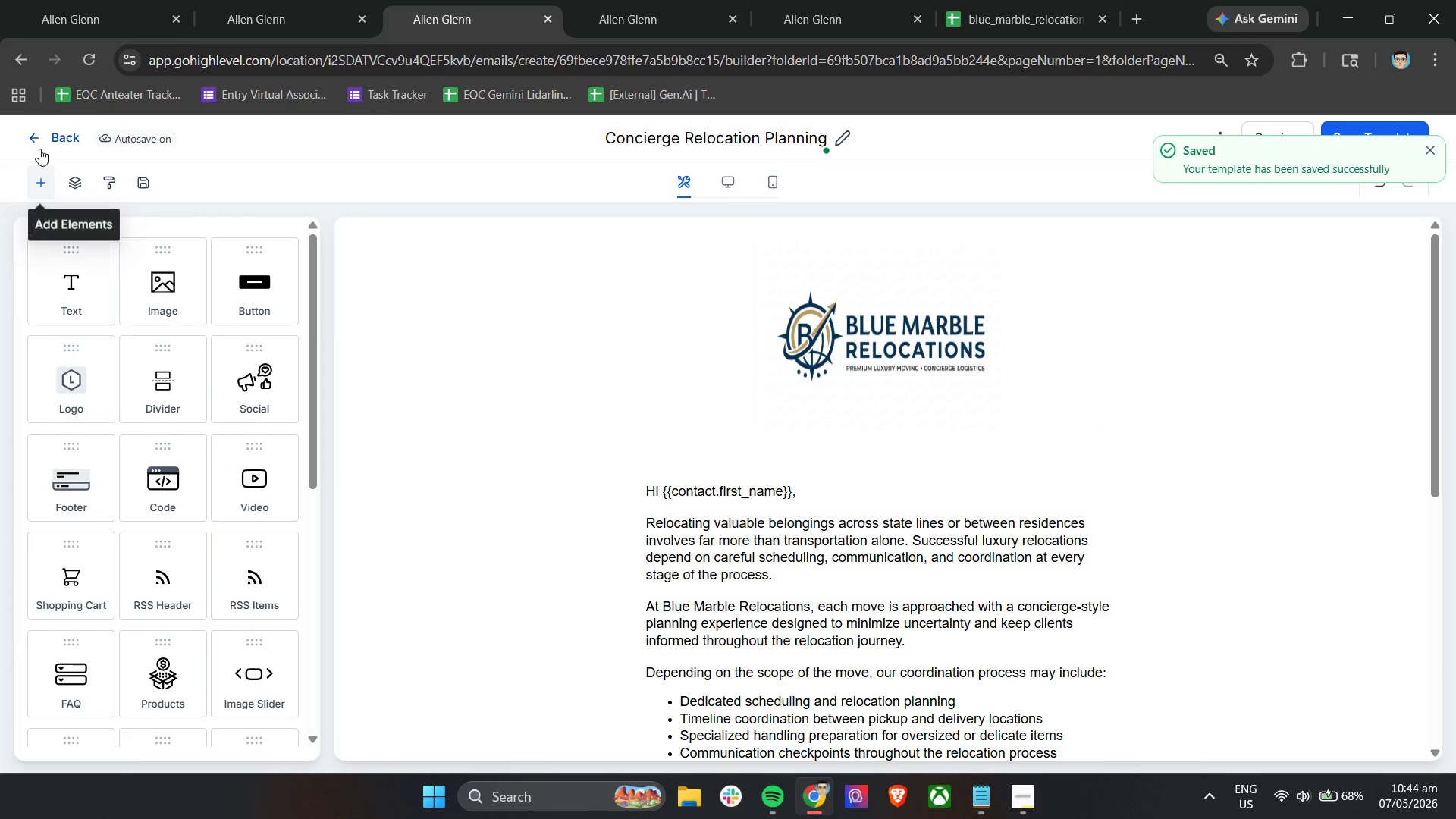 
left_click([39, 138])
 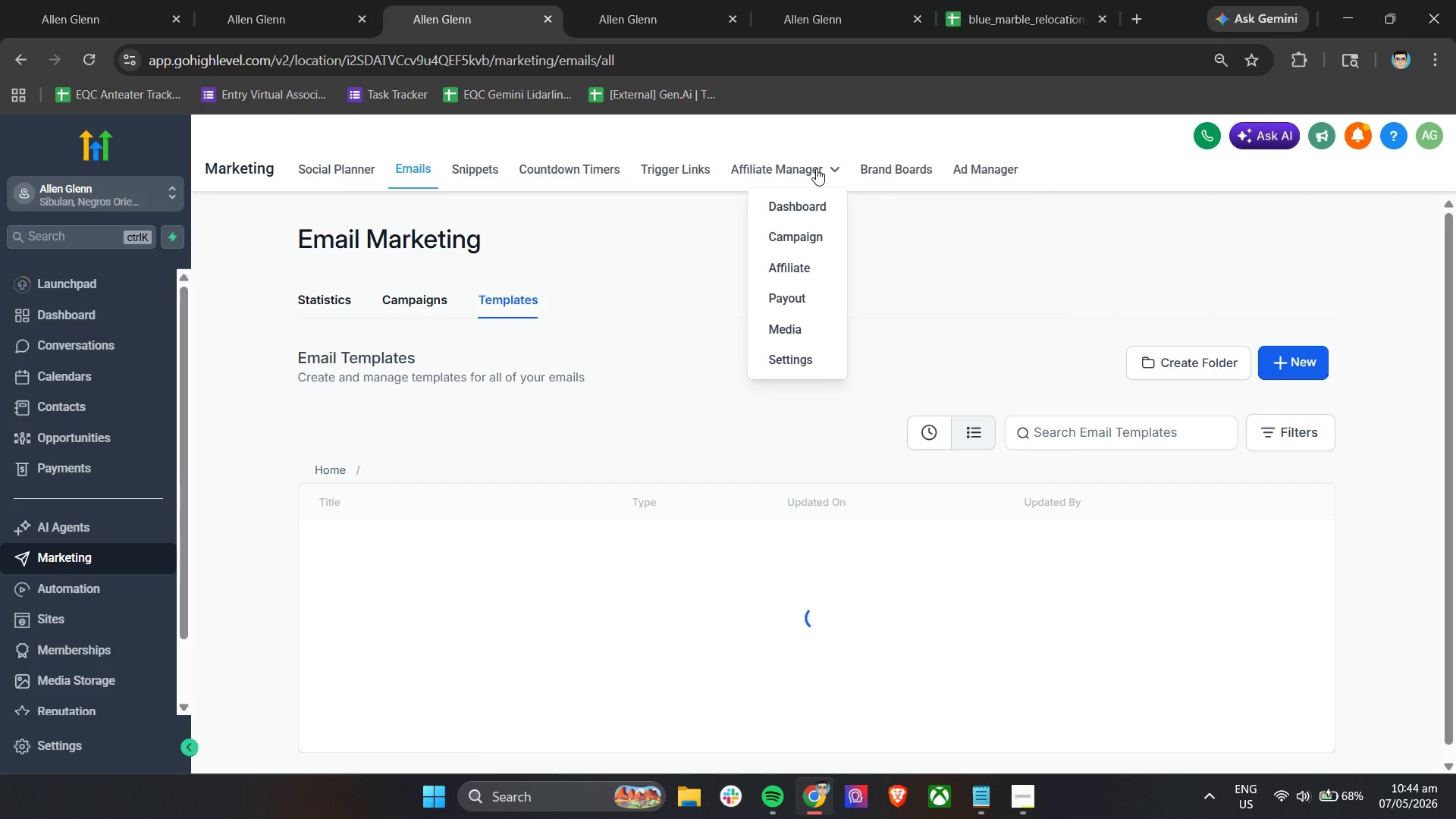 
wait(10.67)
 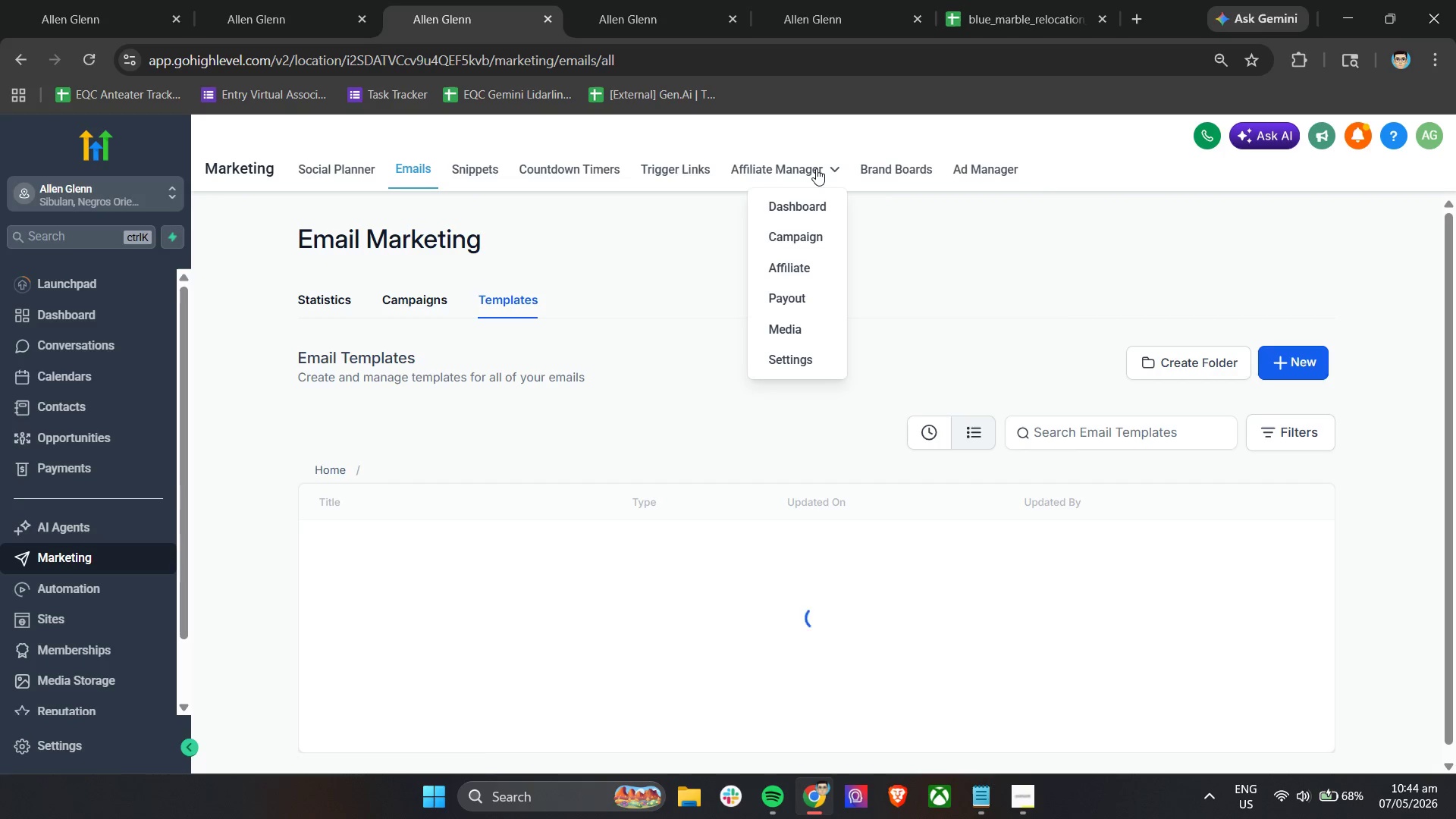 
left_click([977, 794])
 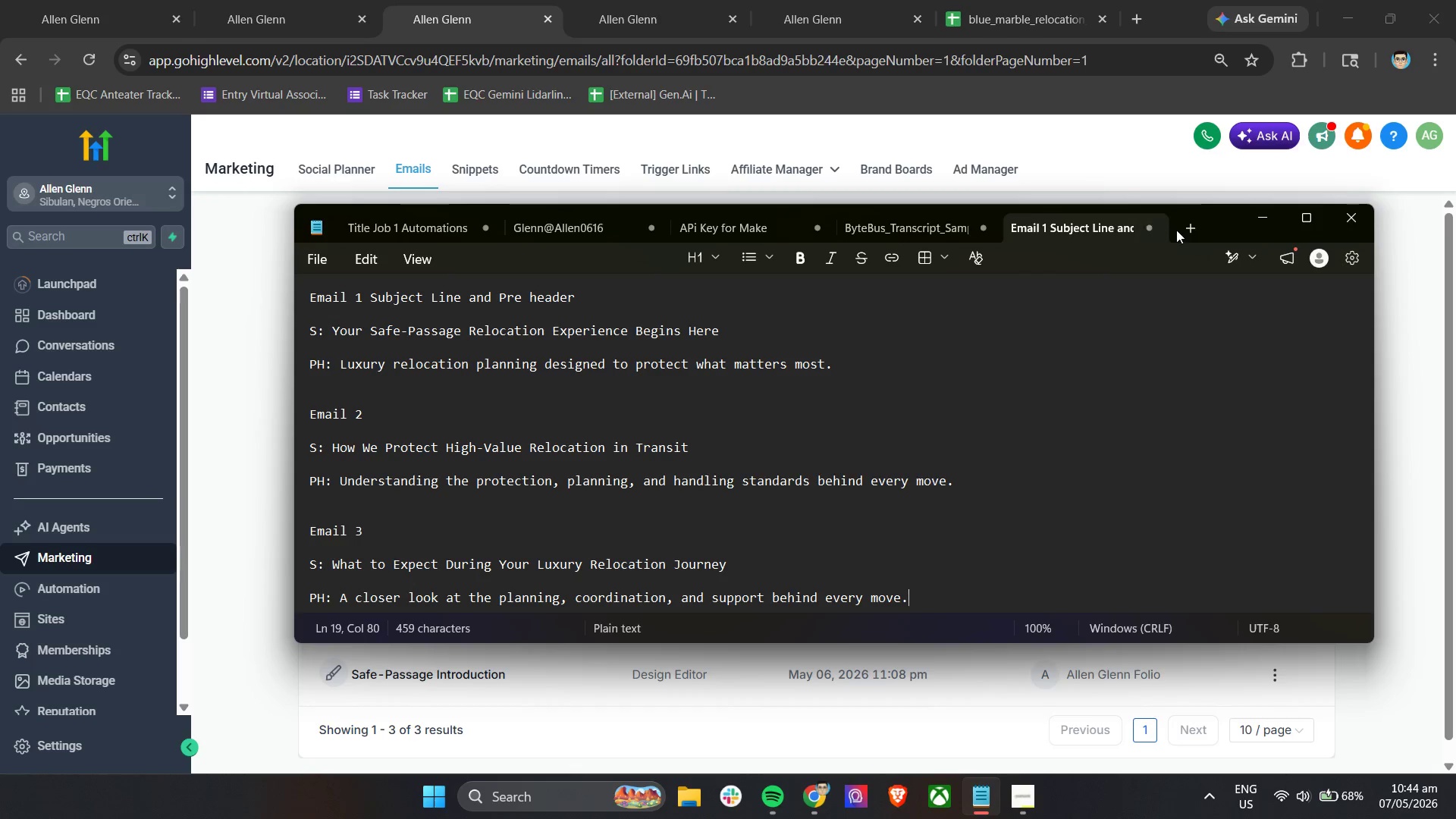 
left_click([1188, 230])
 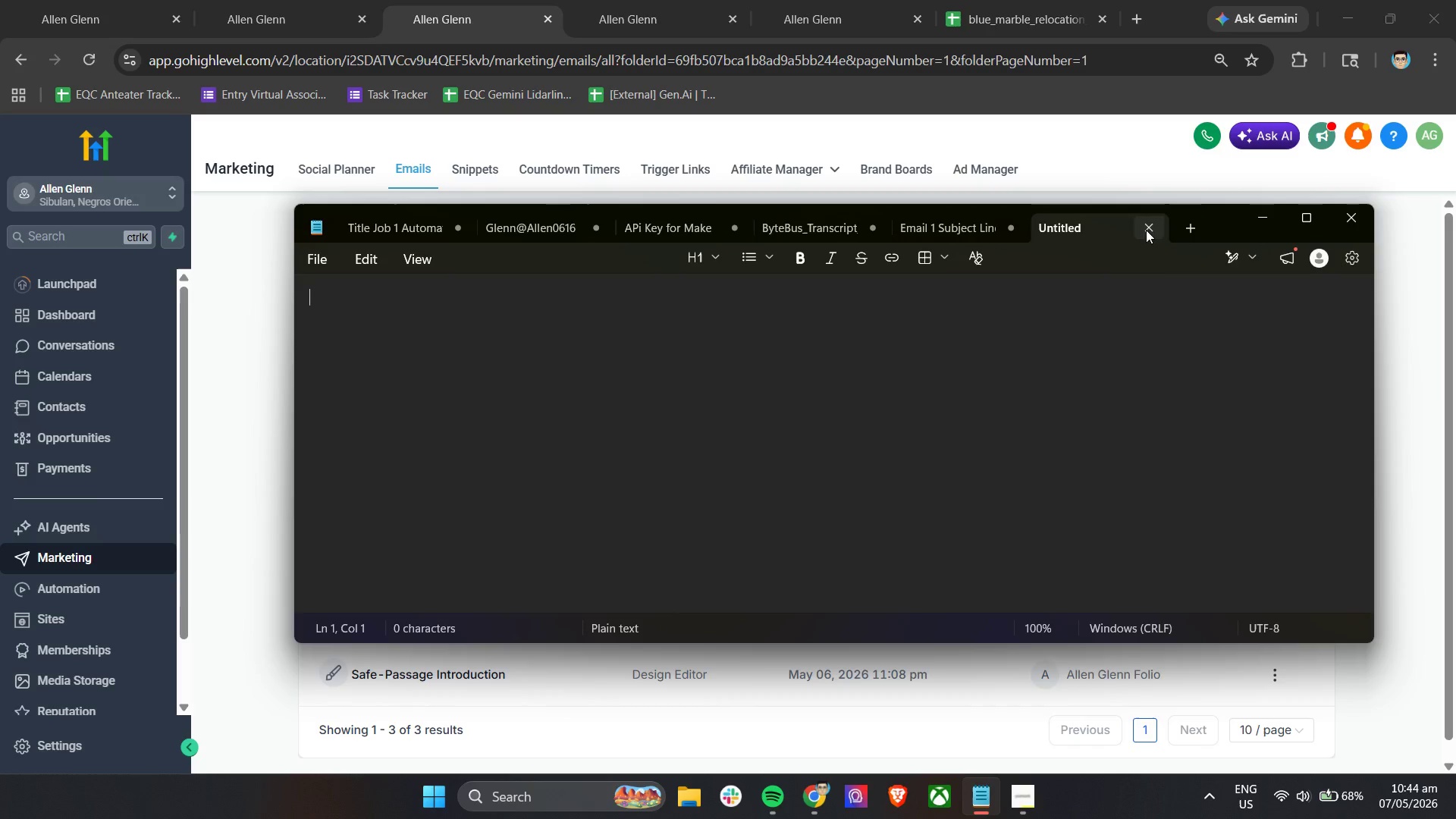 
type(Sms )
key(Backspace)
key(Backspace)
key(Backspace)
type(SM)
key(Backspace)
key(Backspace)
type(MS Template)
 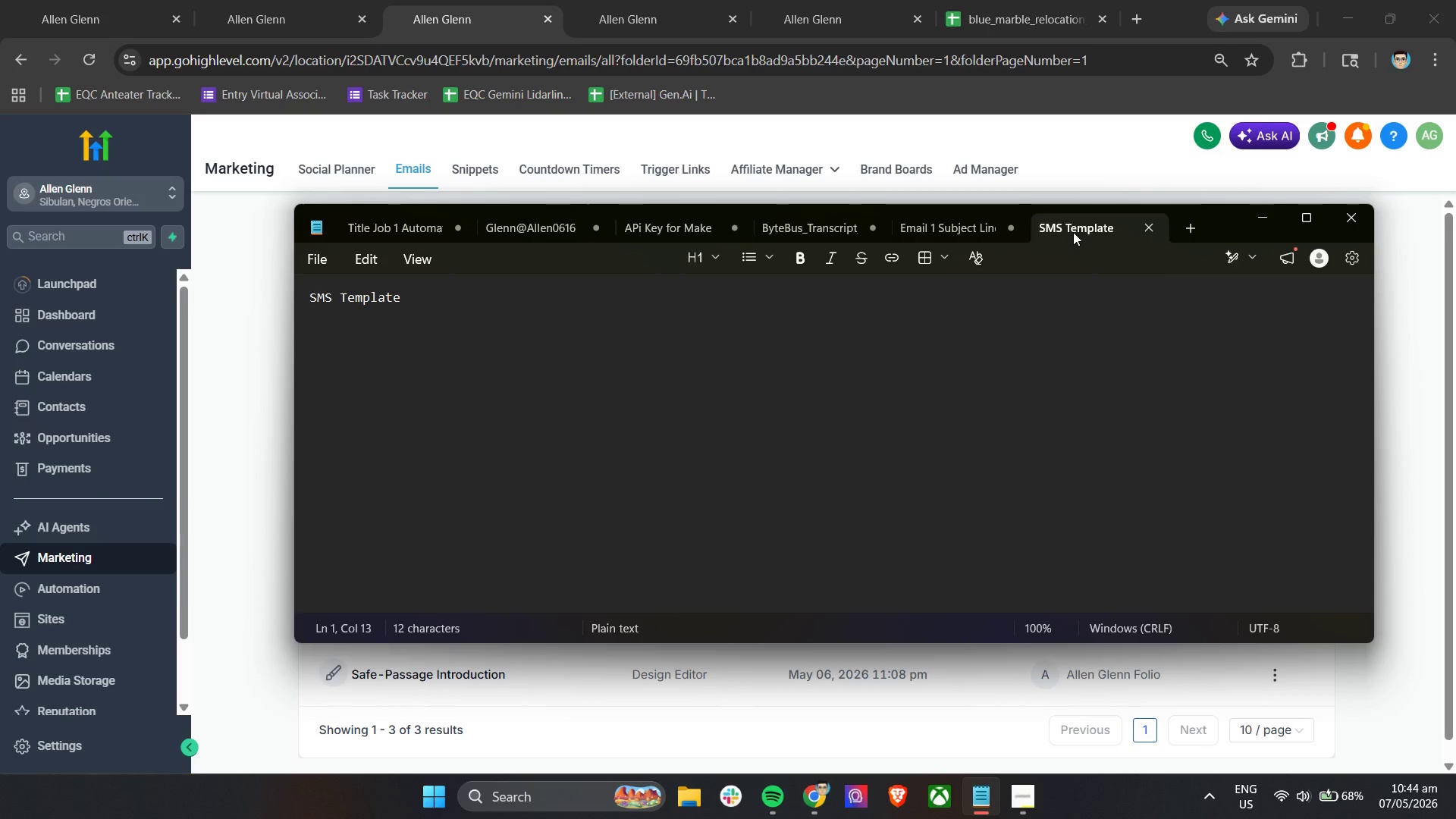 
key(Enter)
 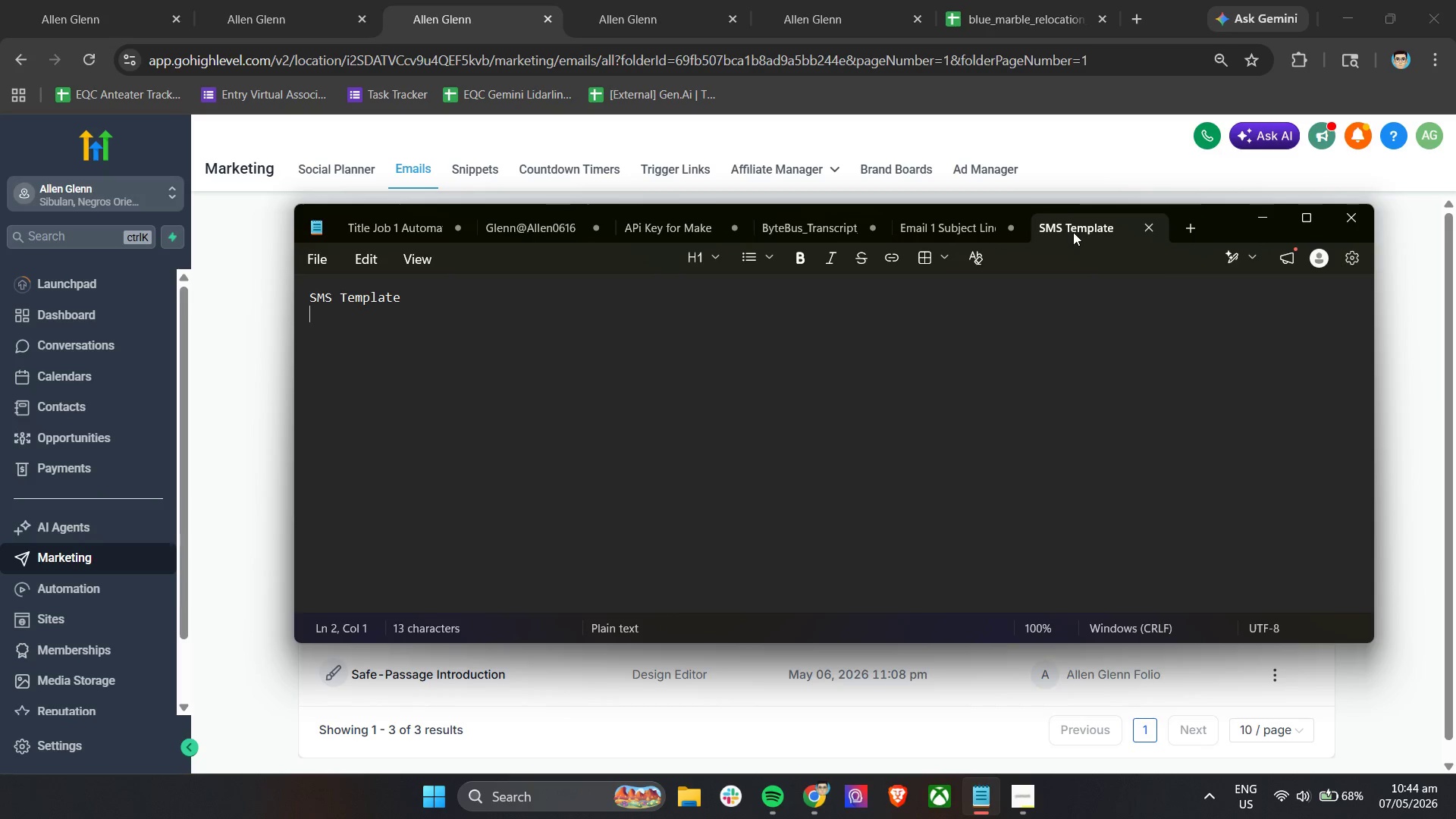 
key(Enter)
 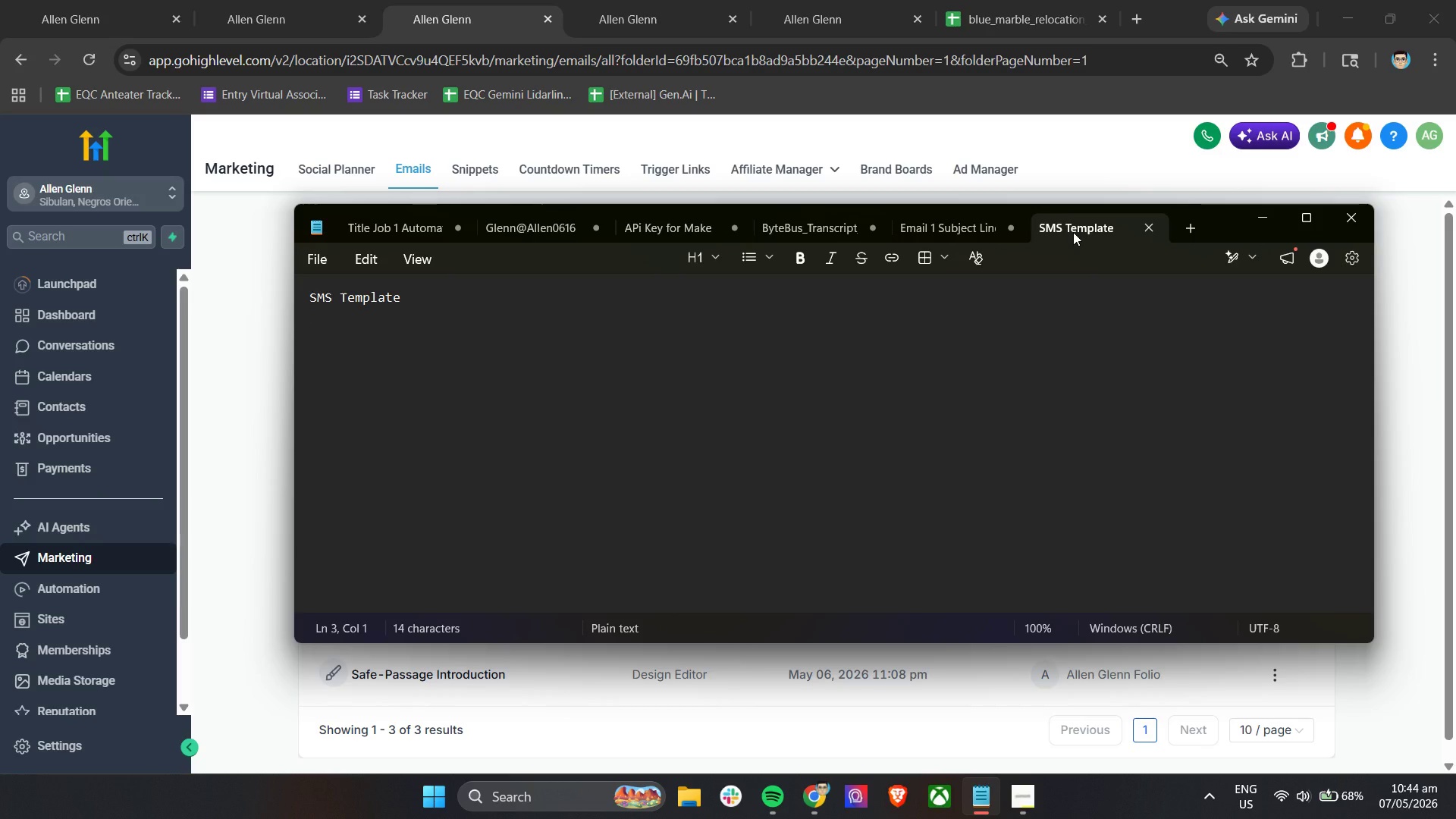 
type(Concierge Checkk)
key(Backspace)
type(-in SMS)
 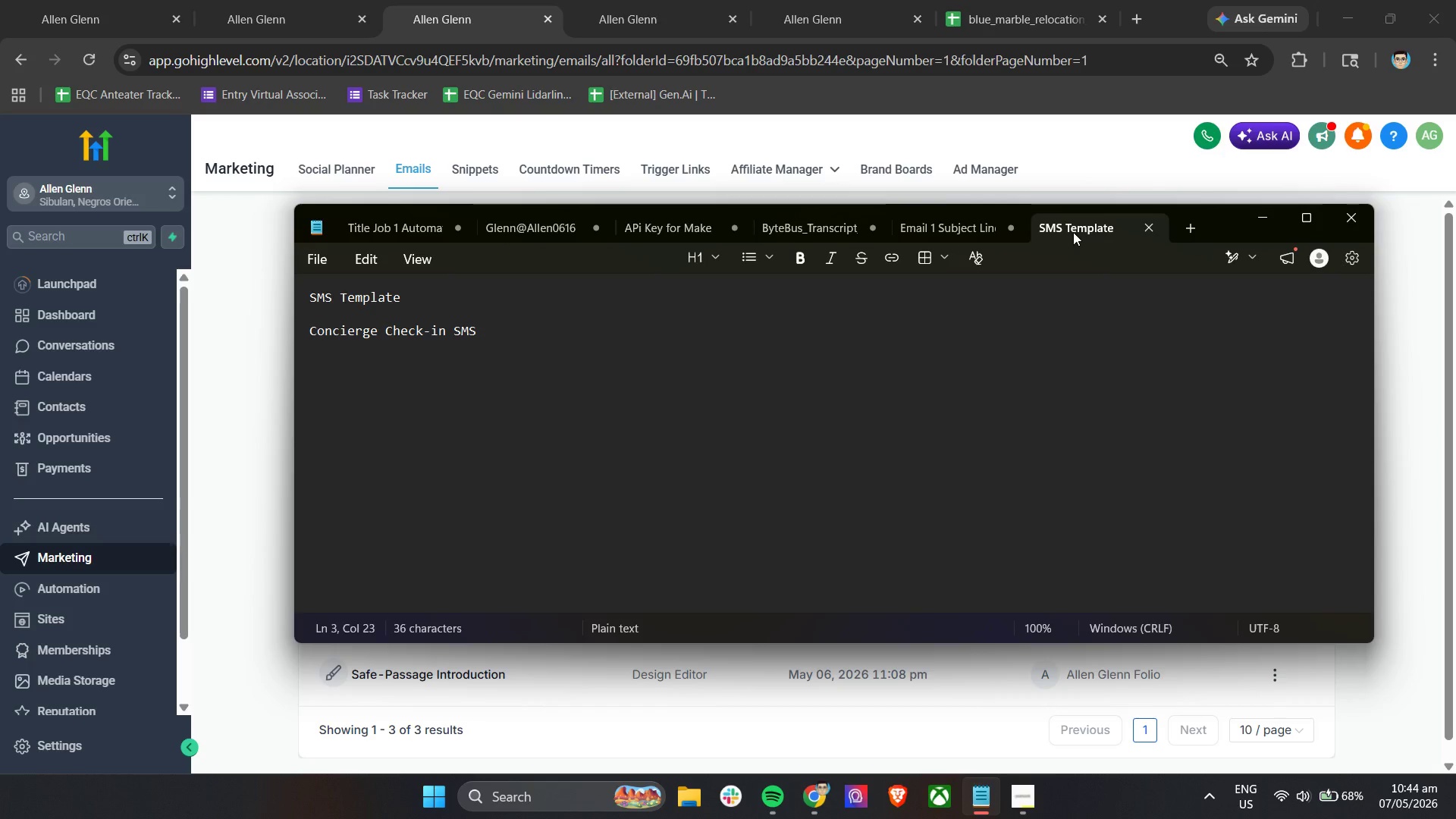 
key(Enter)
 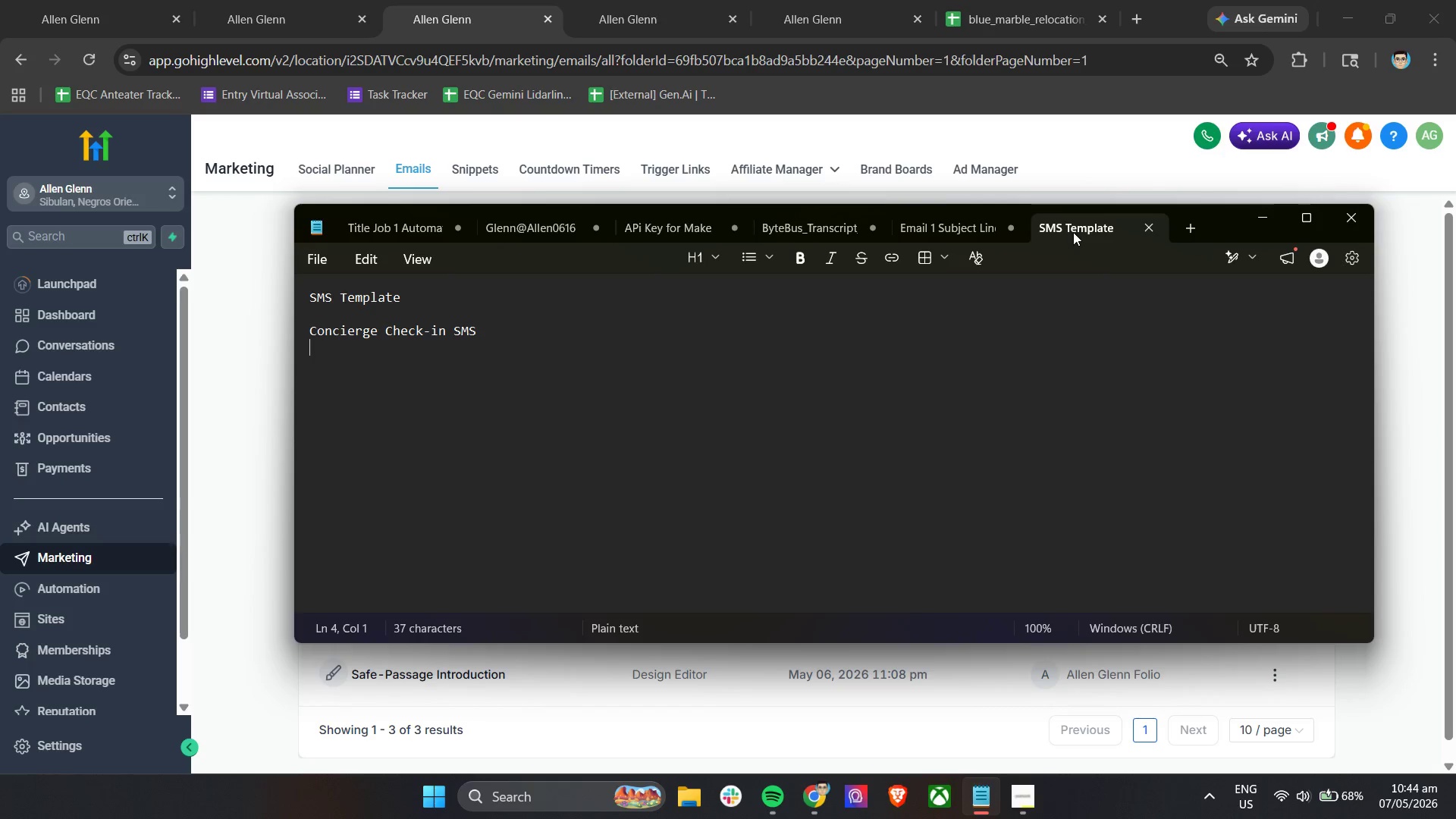 
key(Enter)
 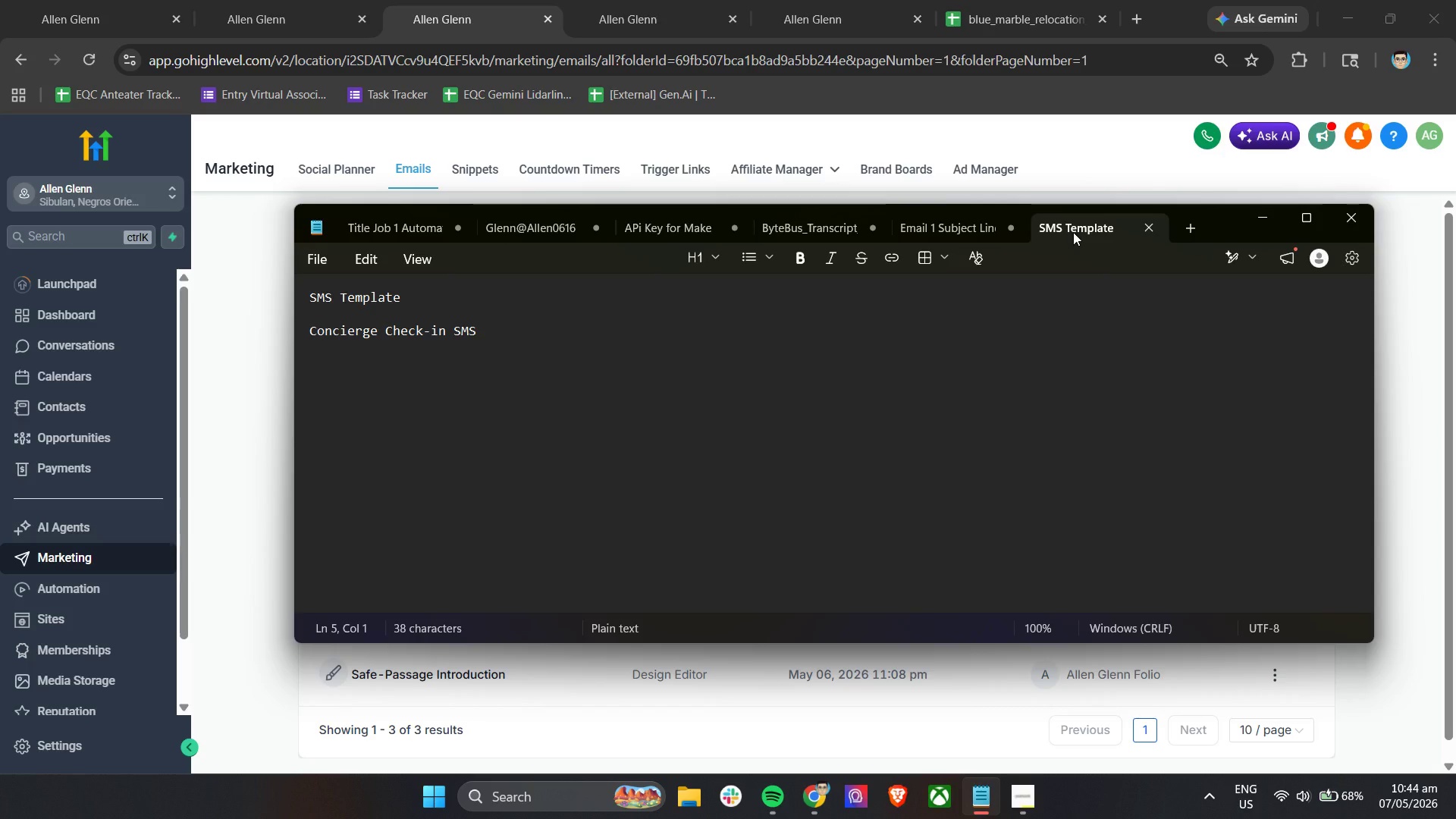 
type(Hi firn)
key(Backspace)
type(stana)
key(Backspace)
key(Backspace)
key(Backspace)
type( name)
 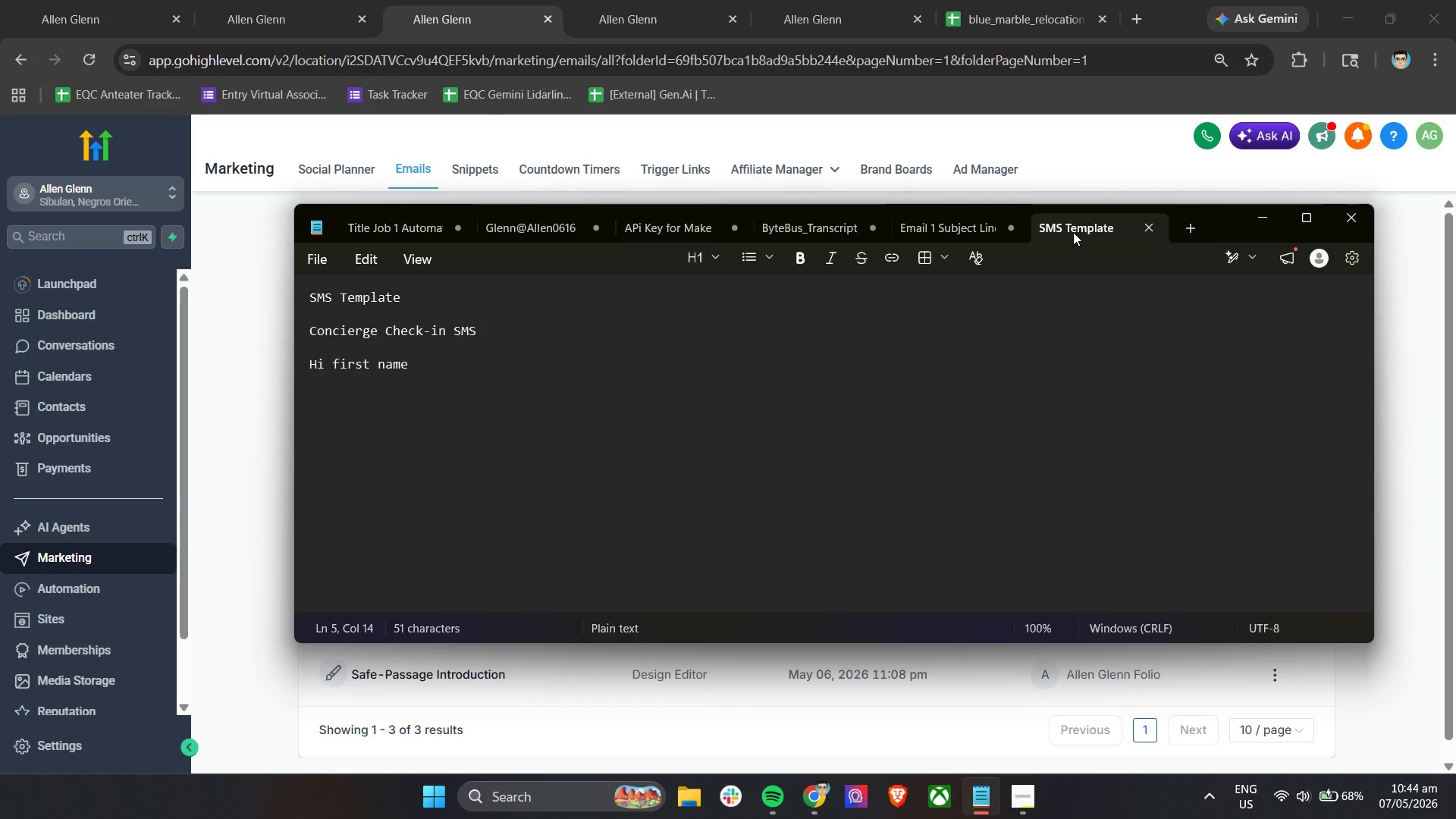 
hold_key(key=ArrowLeft, duration=0.72)
 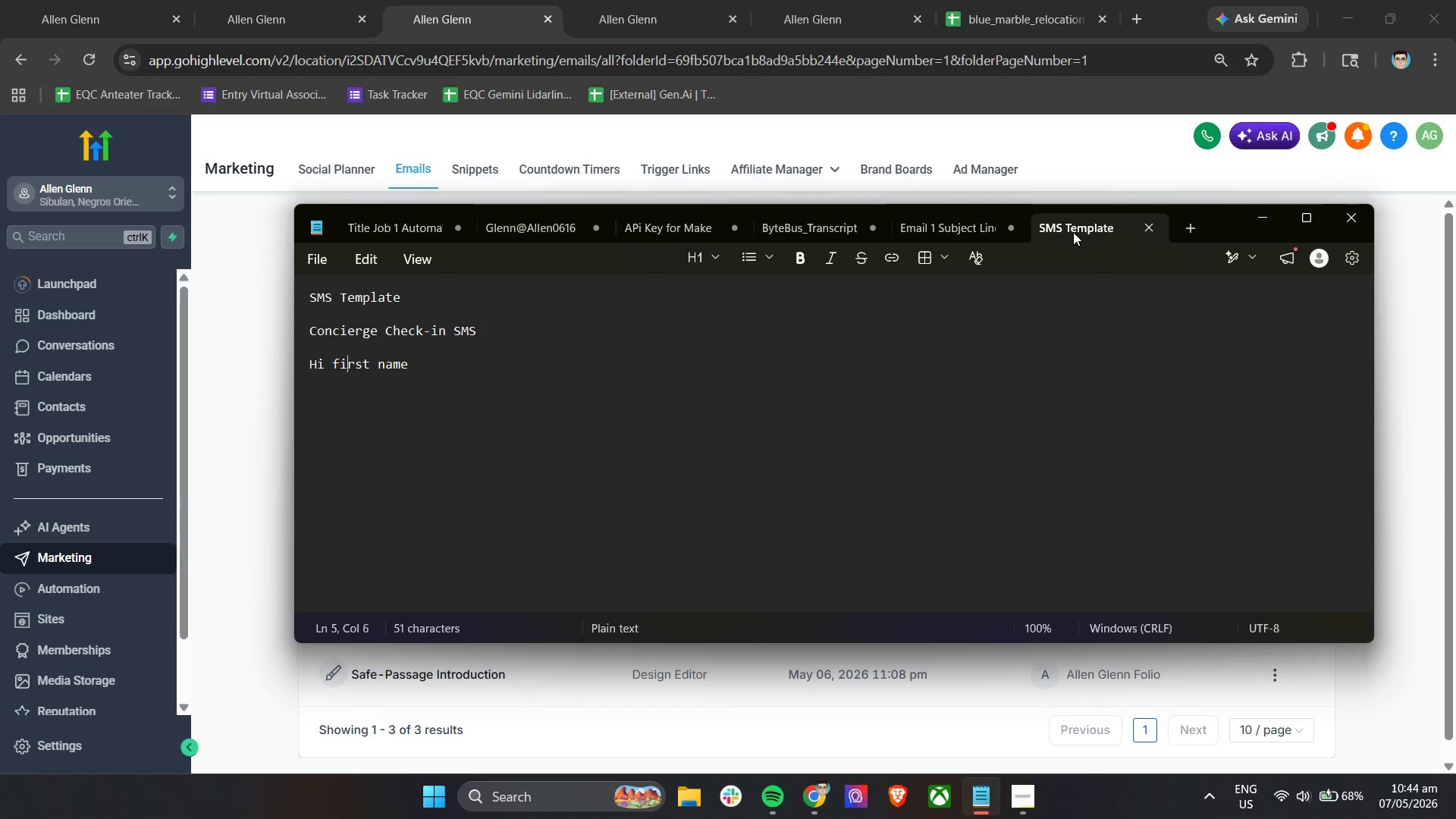 
key(ArrowLeft)
 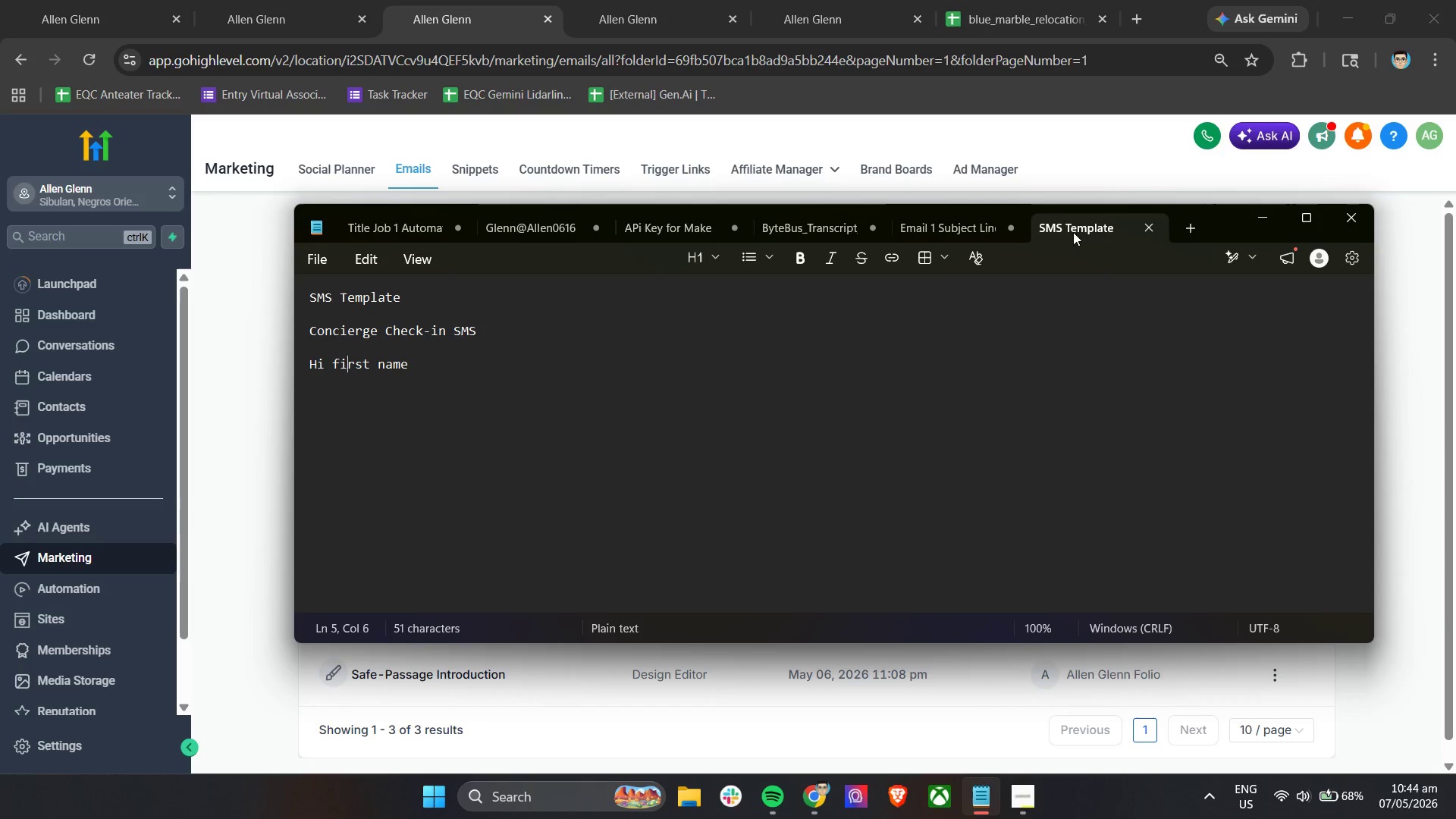 
key(ArrowLeft)
 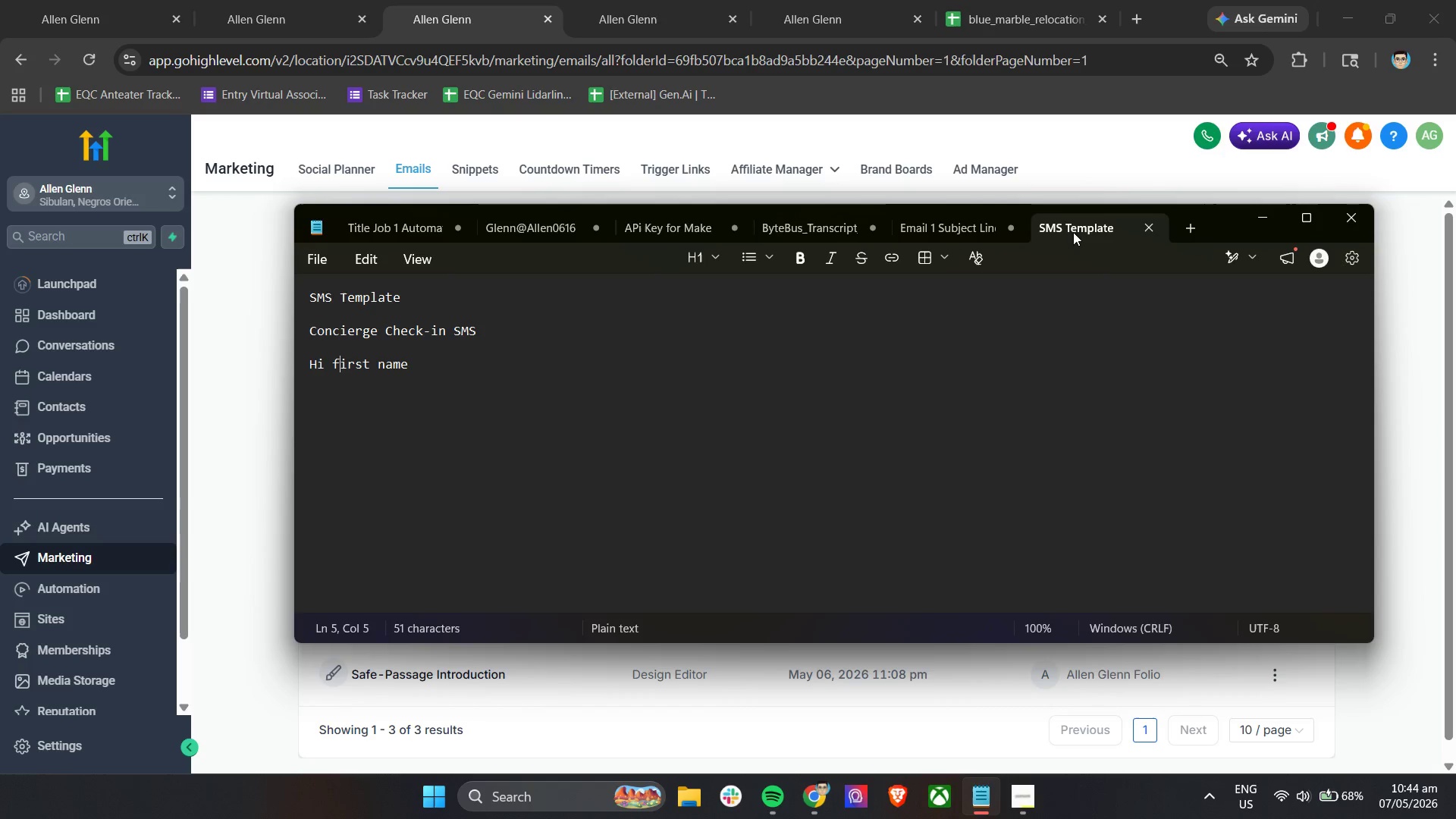 
key(ArrowLeft)
 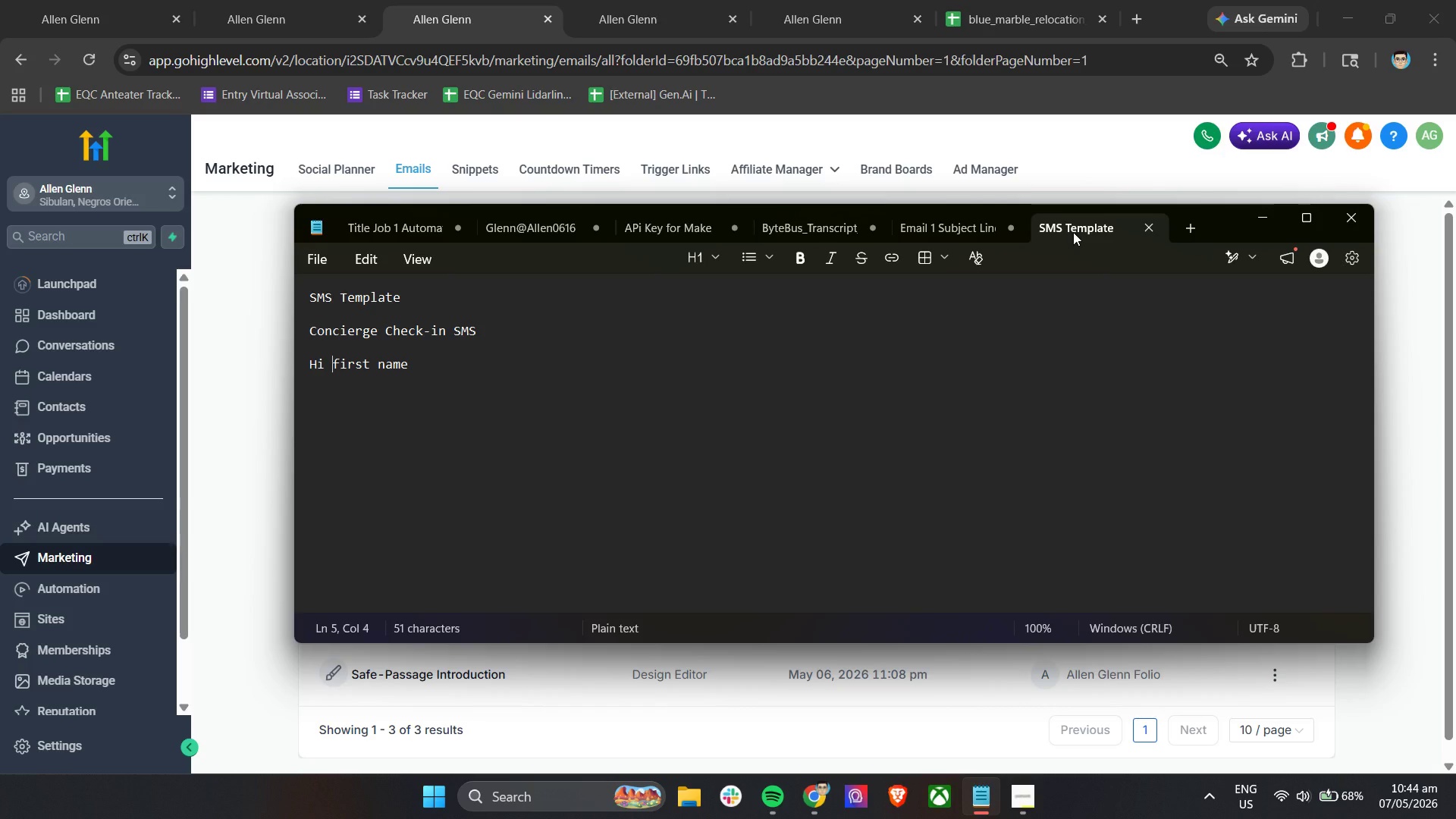 
type({{}}, this is BLue )
key(Backspace)
key(Backspace)
key(Backspace)
key(Backspace)
type(lue mar)
key(Backspace)
key(Backspace)
key(Backspace)
type(Marble Relocations checking in regarding your upcoming move.)
 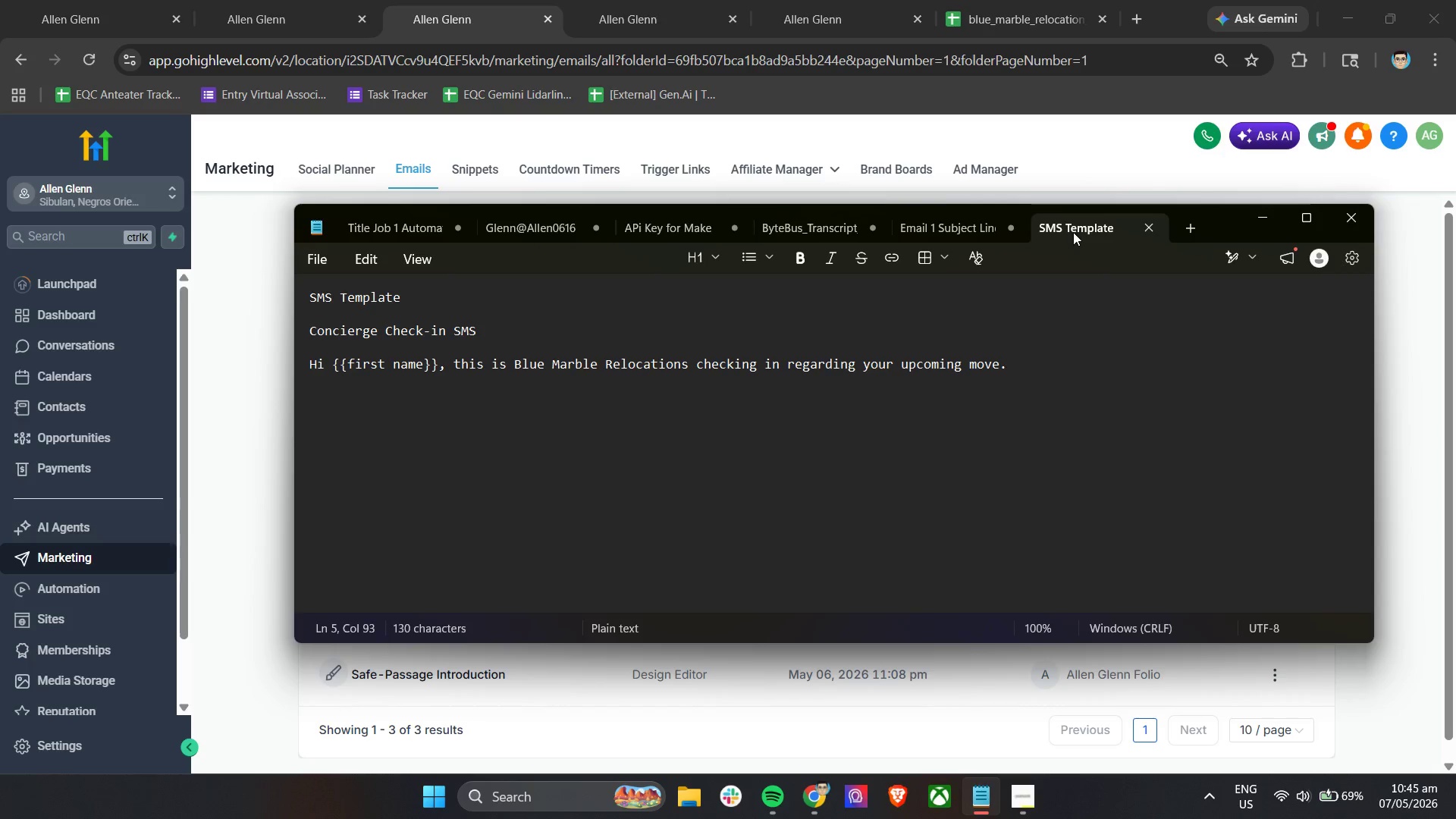 
hold_key(key=ArrowDown, duration=0.38)
 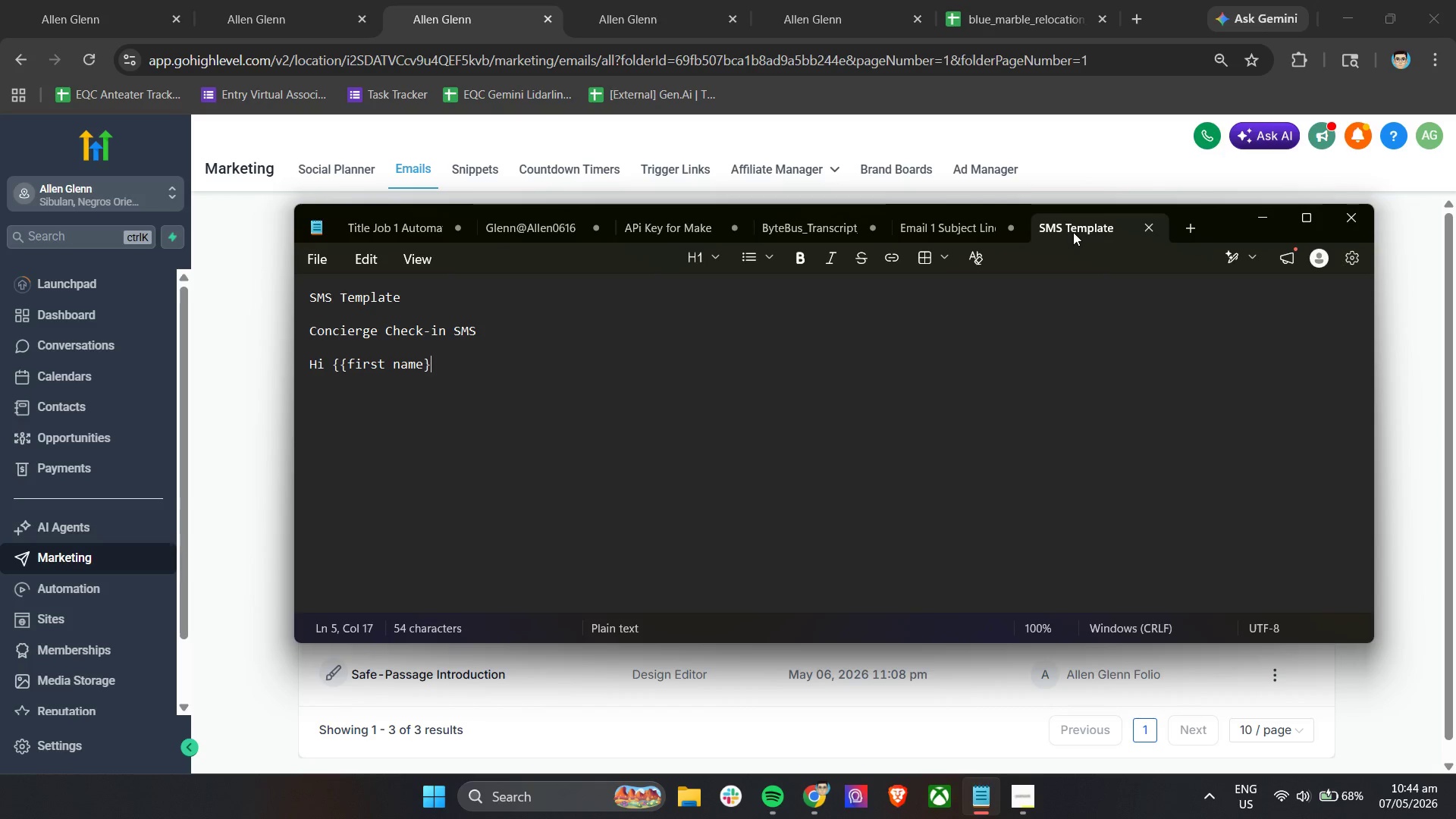 
hold_key(key=ArrowRight, duration=0.34)
 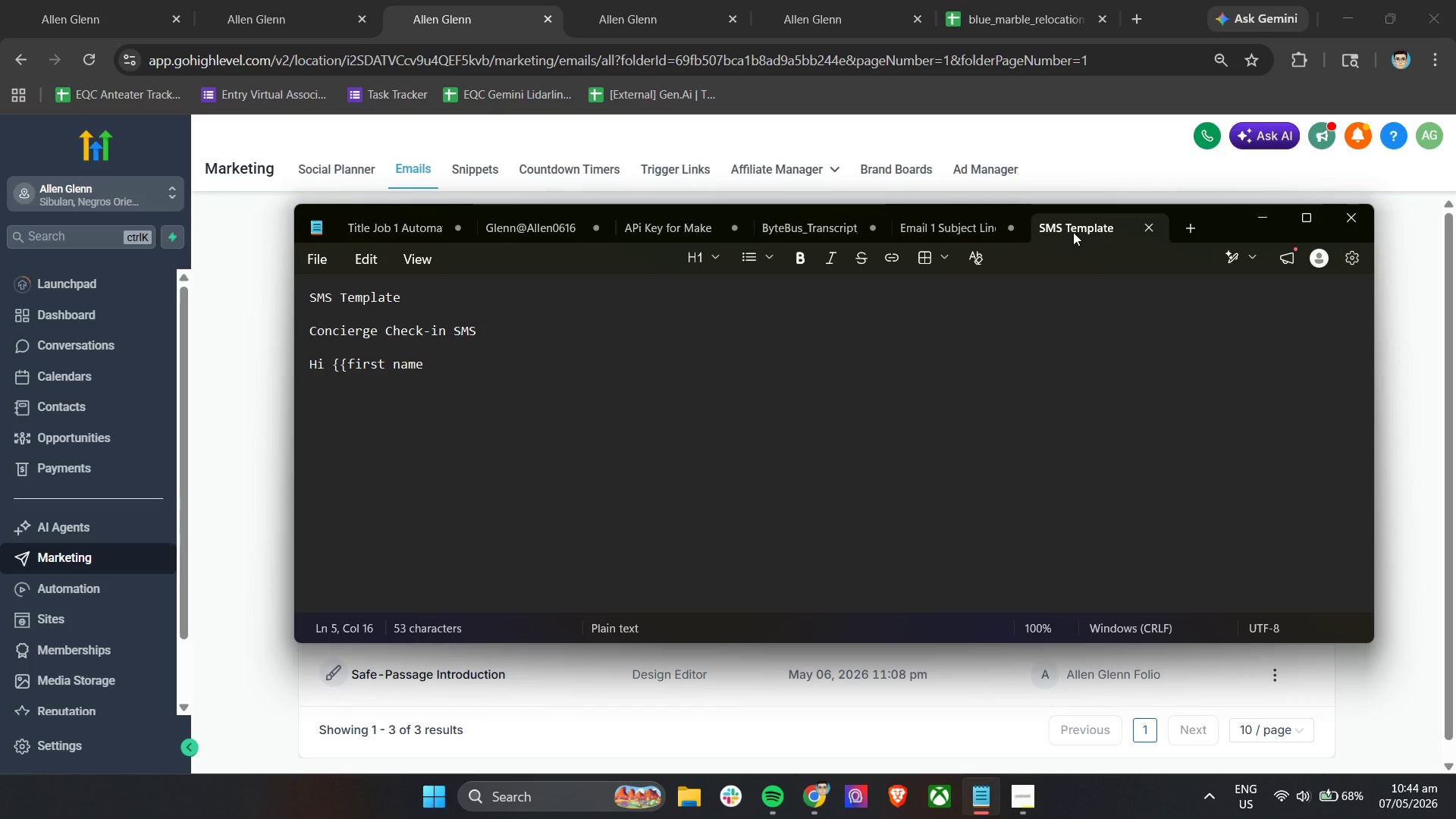 
key(Enter)
 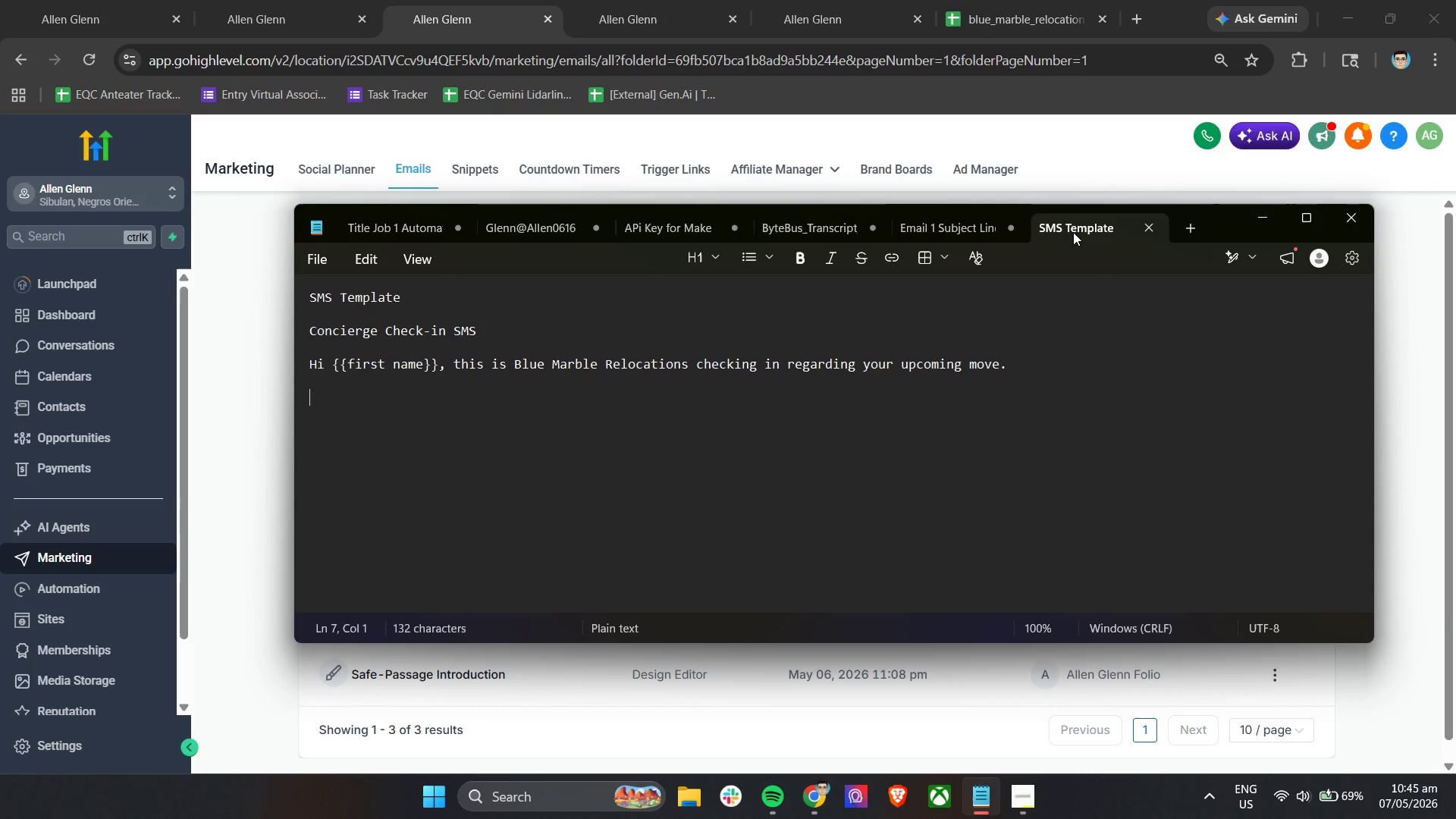 
key(Enter)
 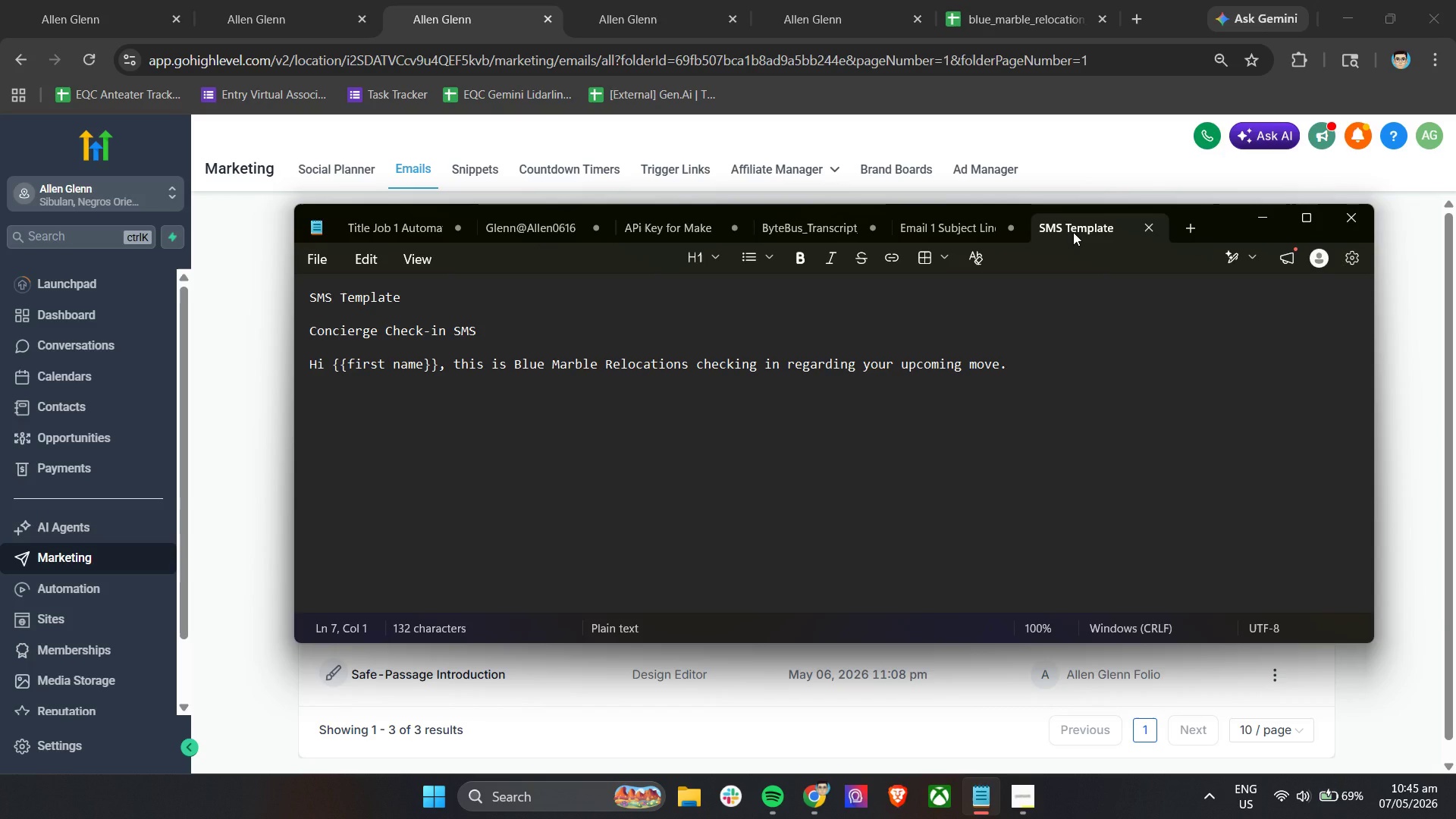 
type(If you have any questions about yor)
key(Backspace)
type(ur quote, shce)
key(Backspace)
key(Backspace)
key(Backspace)
type(cheduling timeline, or relocation planning our team )
 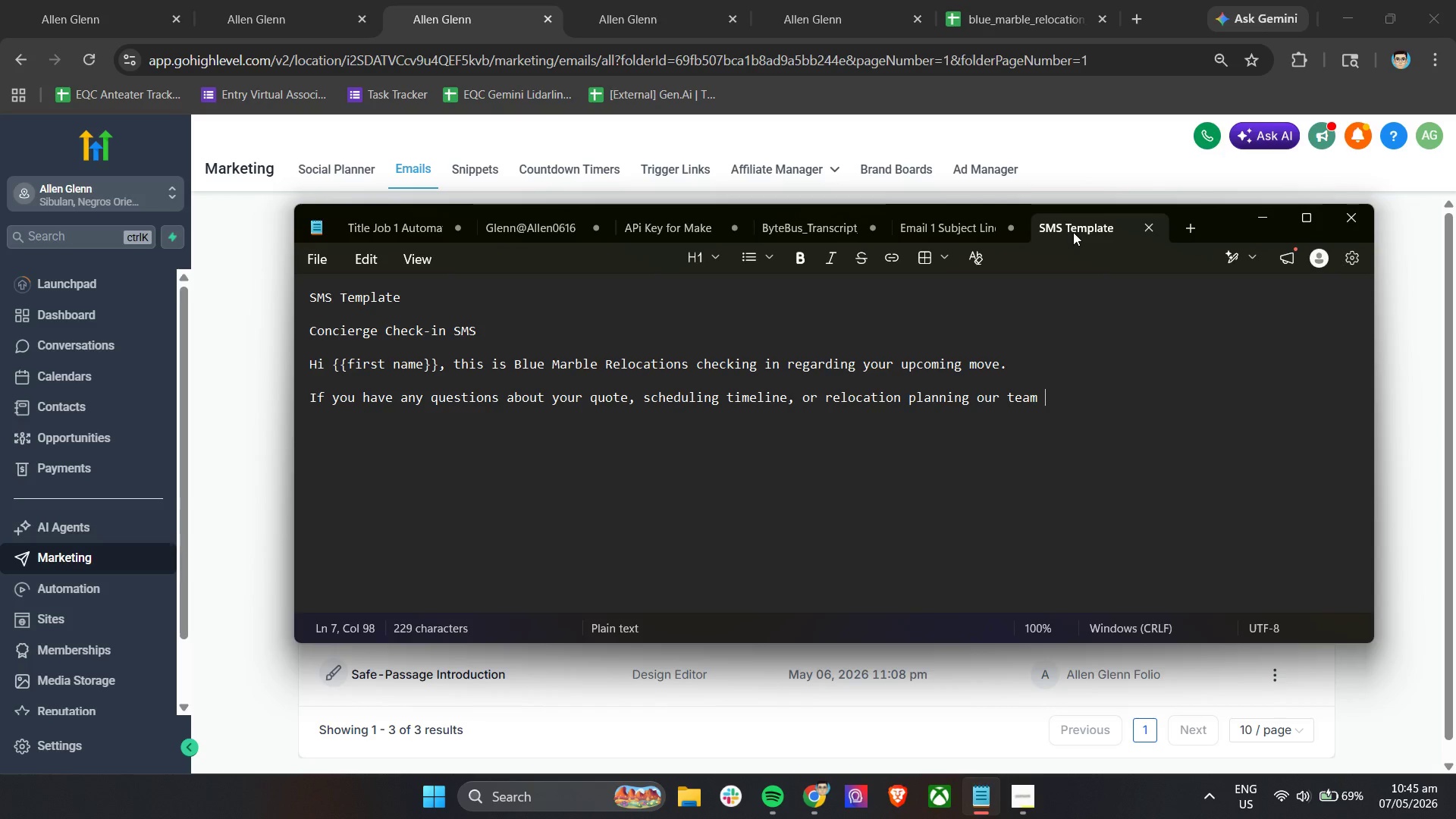 
type(wy)
key(Backspace)
type(ould be happy to assist.)
 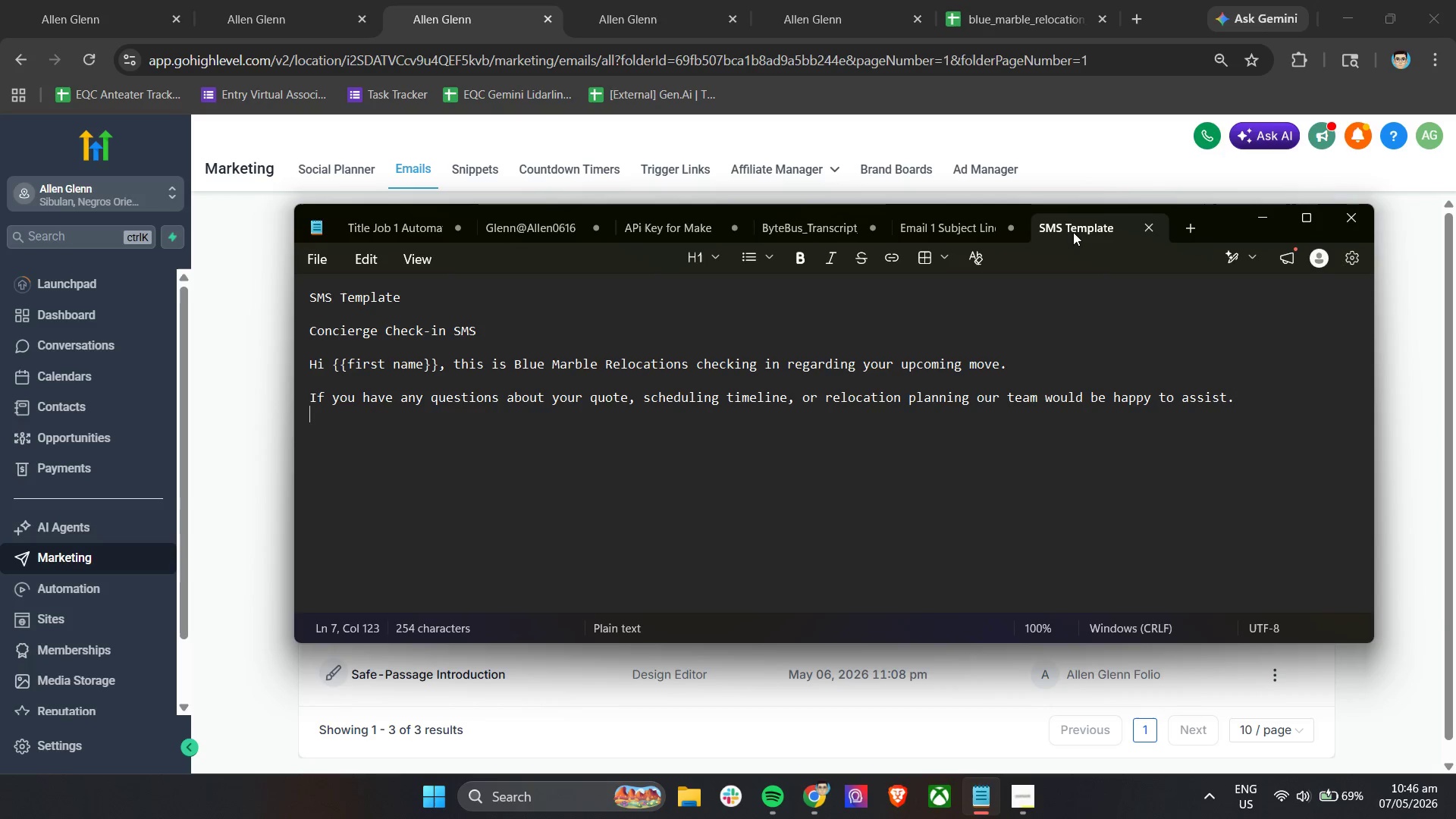 
key(Enter)
 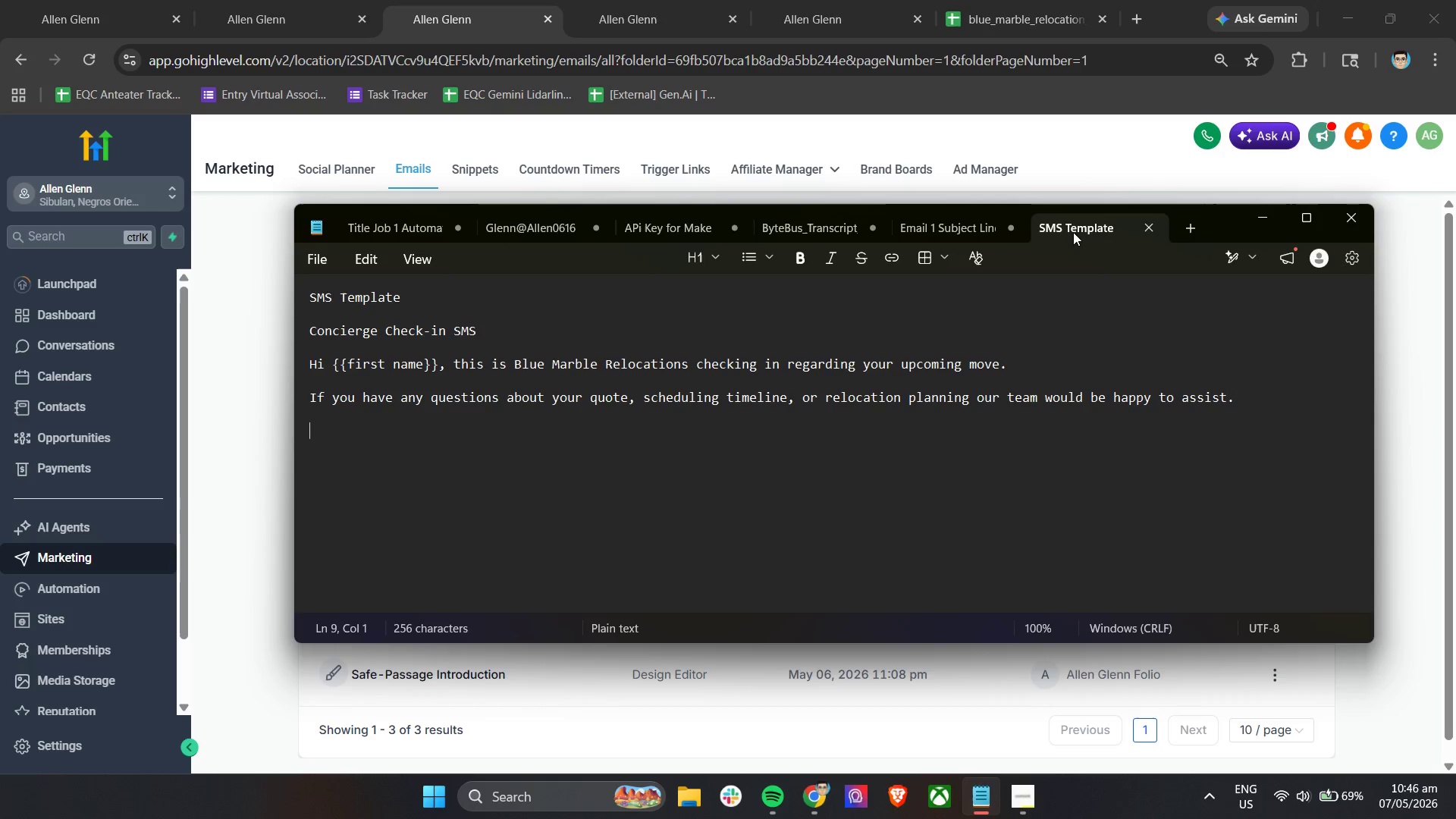 
key(Enter)
 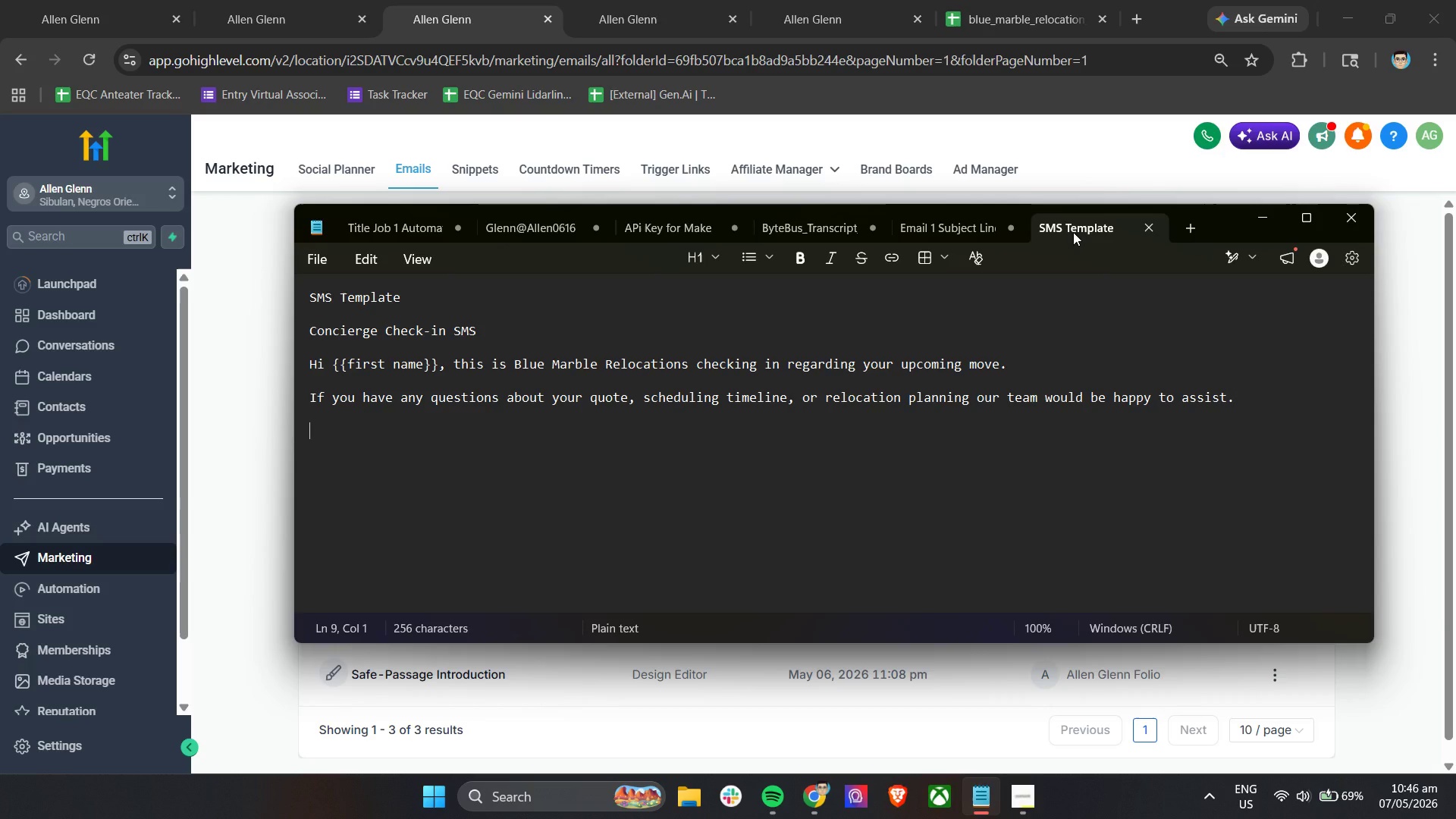 
type(Reply He)
key(Backspace)
key(Backspace)
type(hr)
key(Backspace)
type(ere any )
key(Backspace)
type(time and we'll help coordinate the next step)
 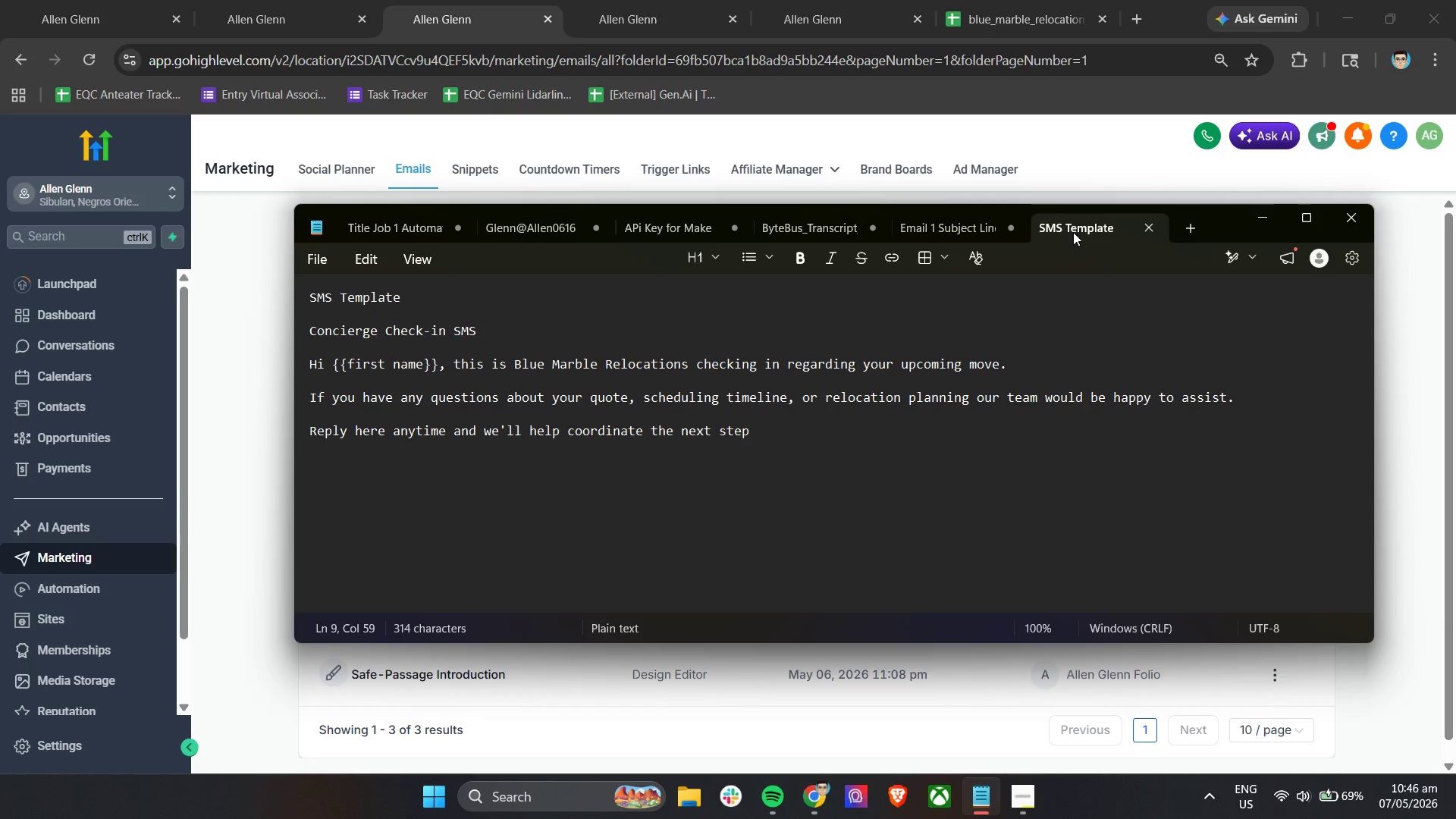 
wait(10.88)
 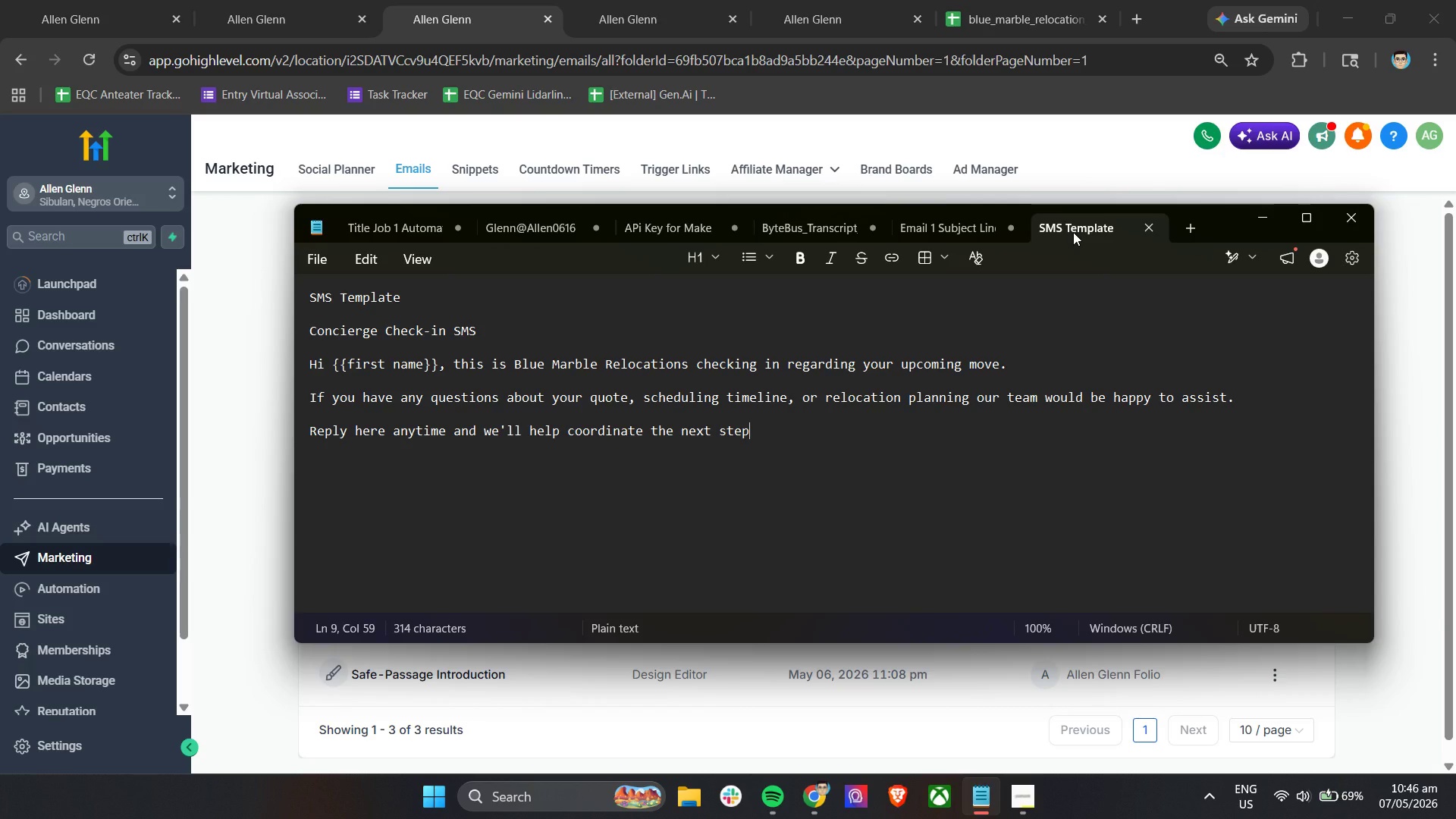 
left_click([230, 377])
 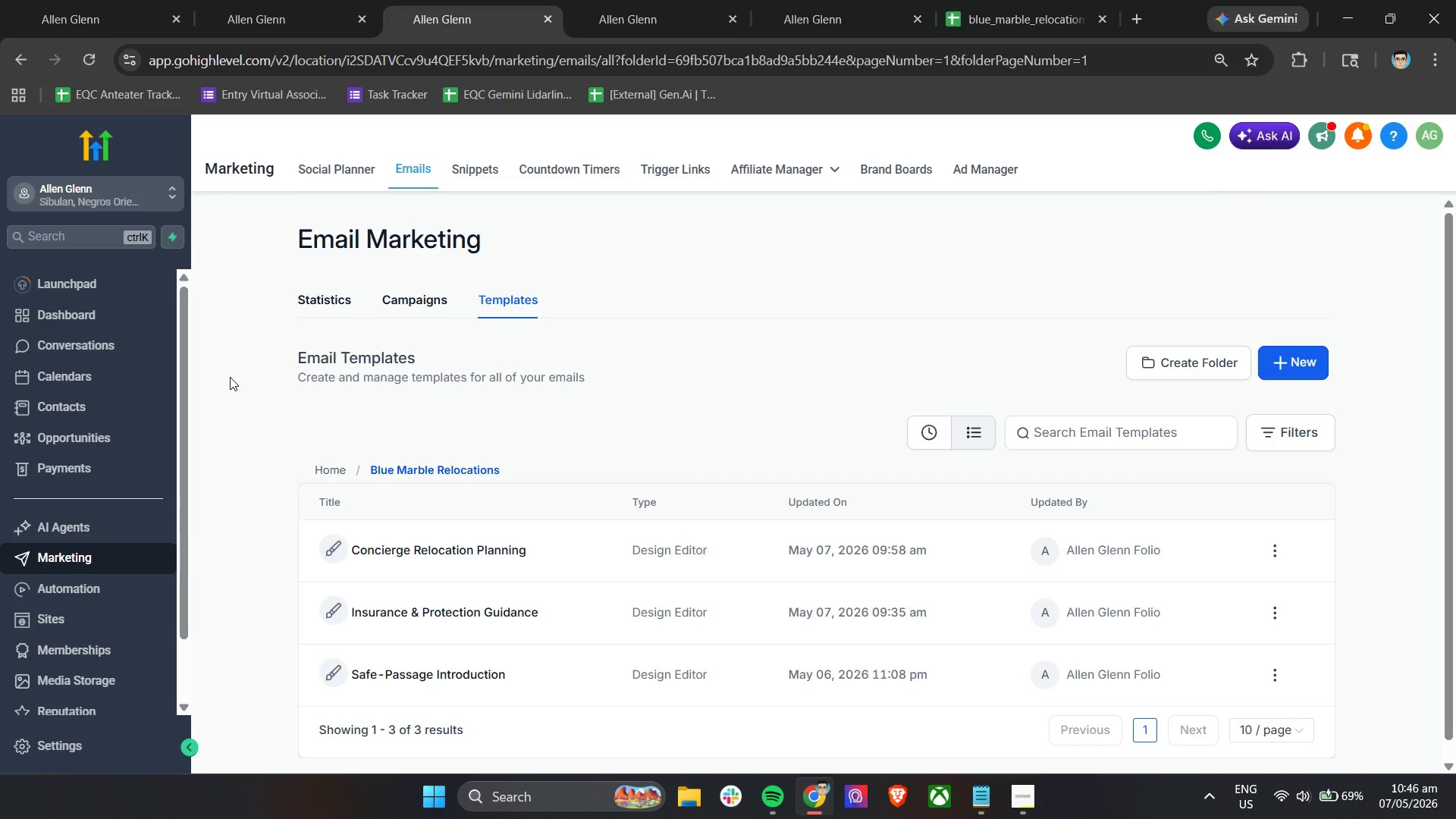 
scroll: coordinate [230, 377], scroll_direction: down, amount: 4.0
 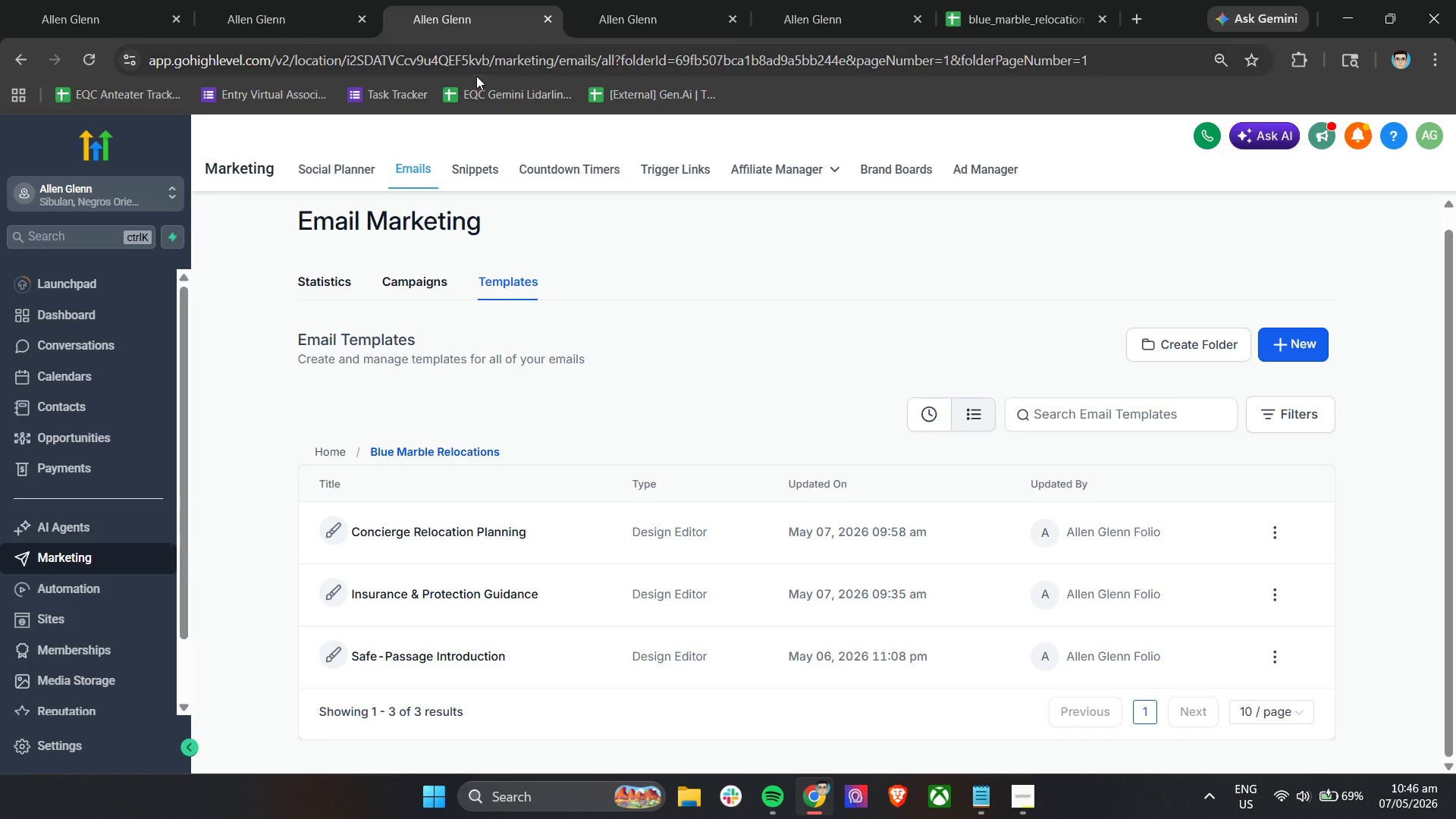 
wait(11.98)
 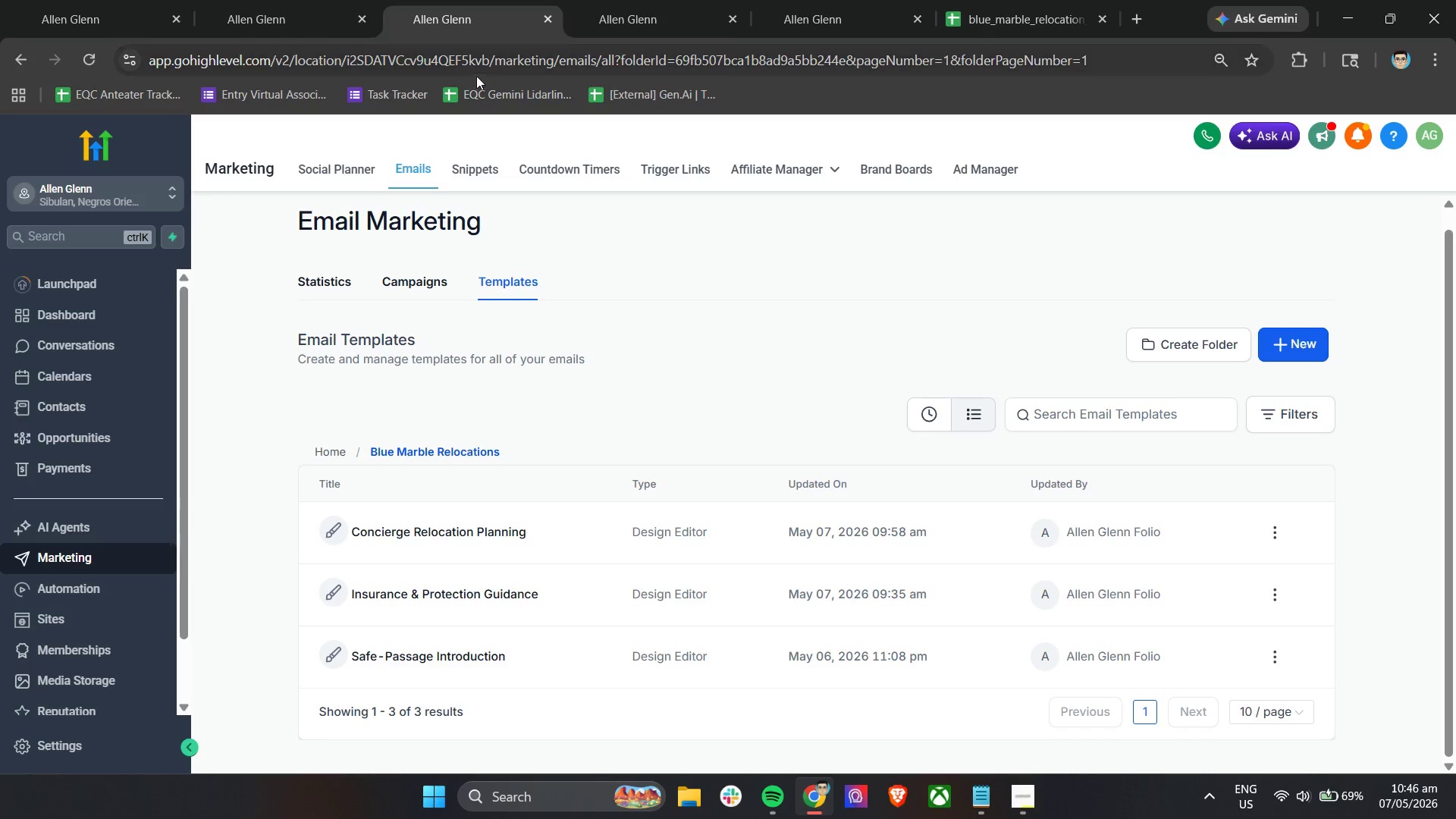 
scroll: coordinate [864, 261], scroll_direction: down, amount: 5.0
 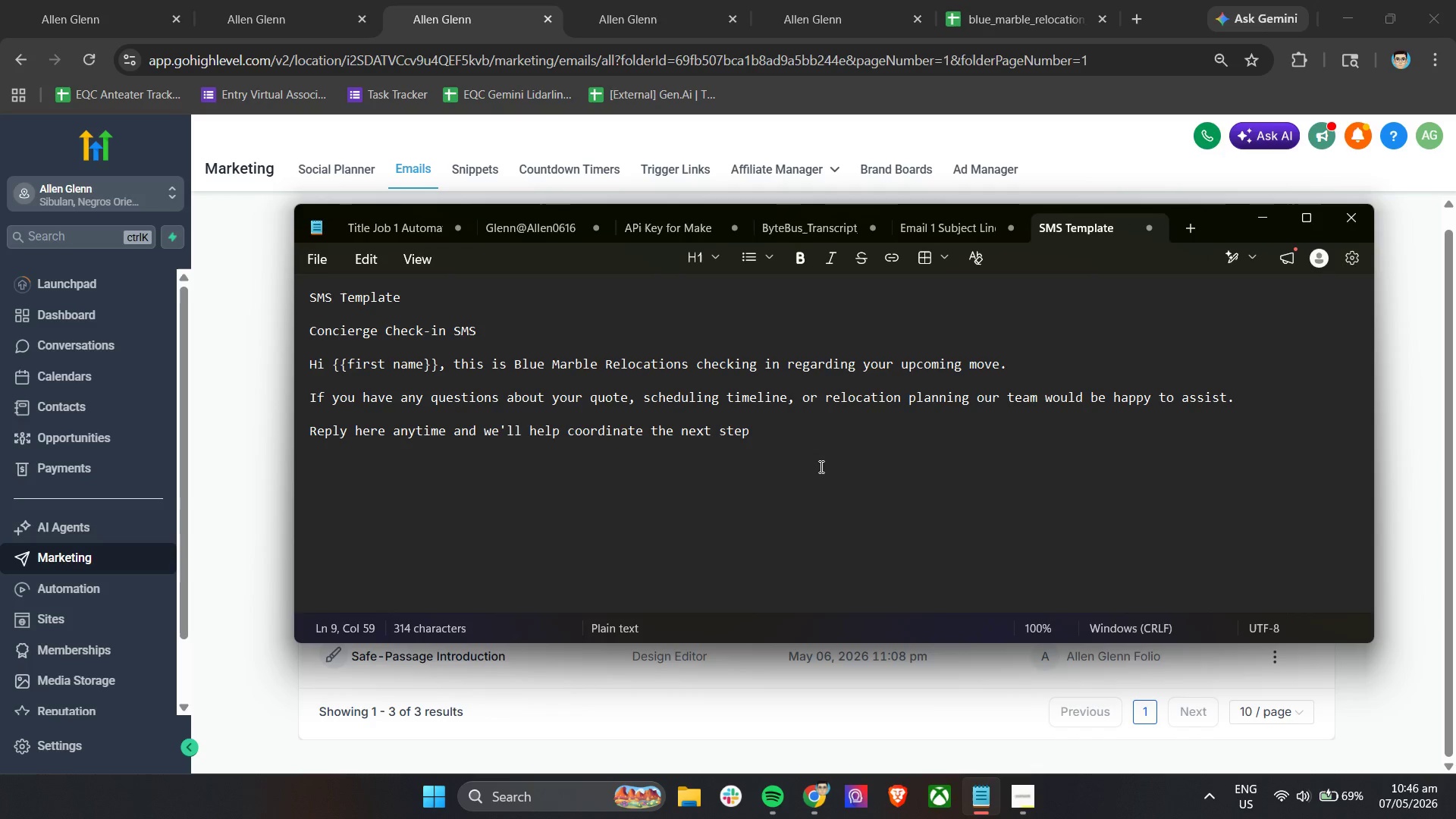 
key(Enter)
 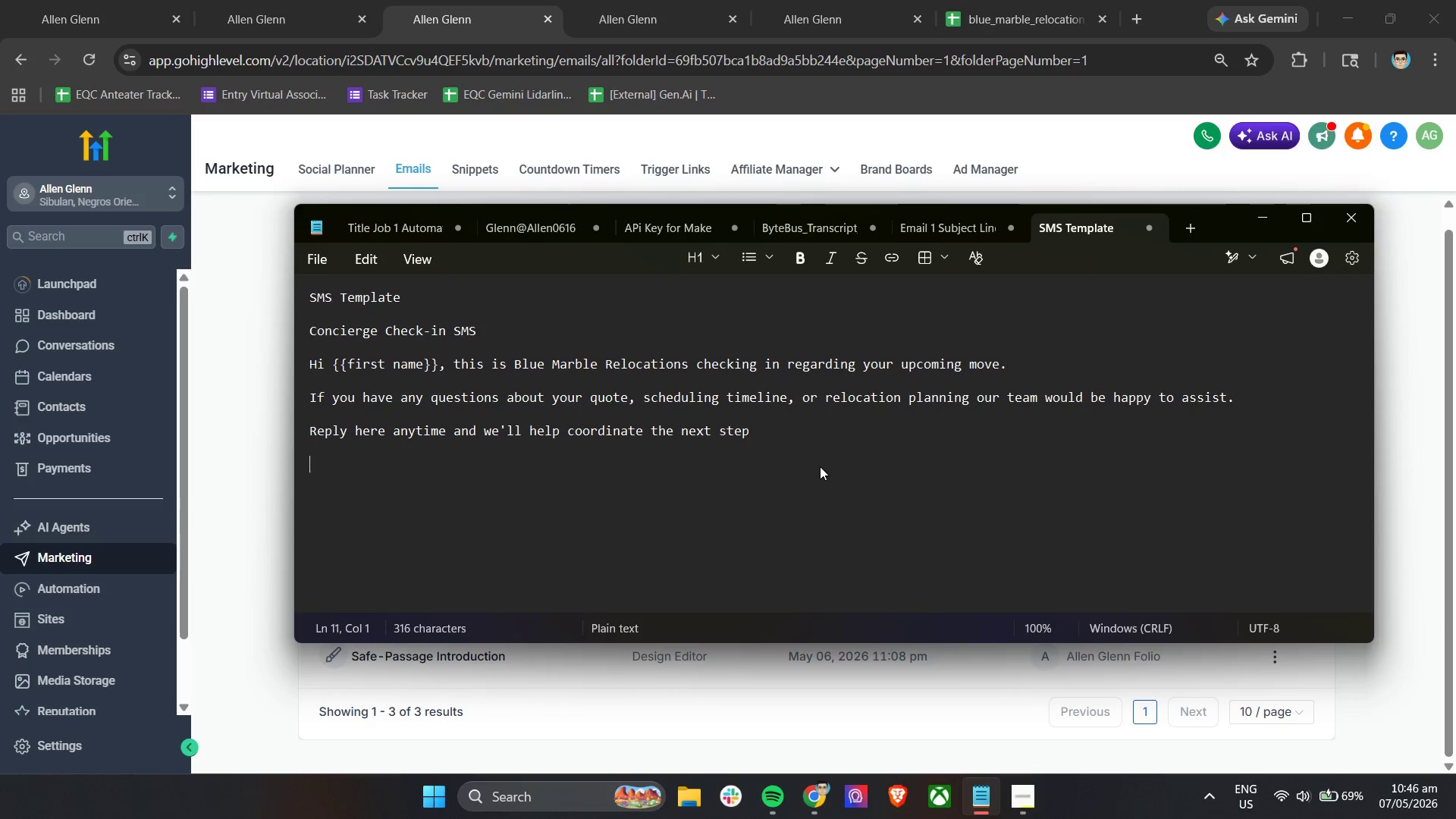 
key(Enter)
 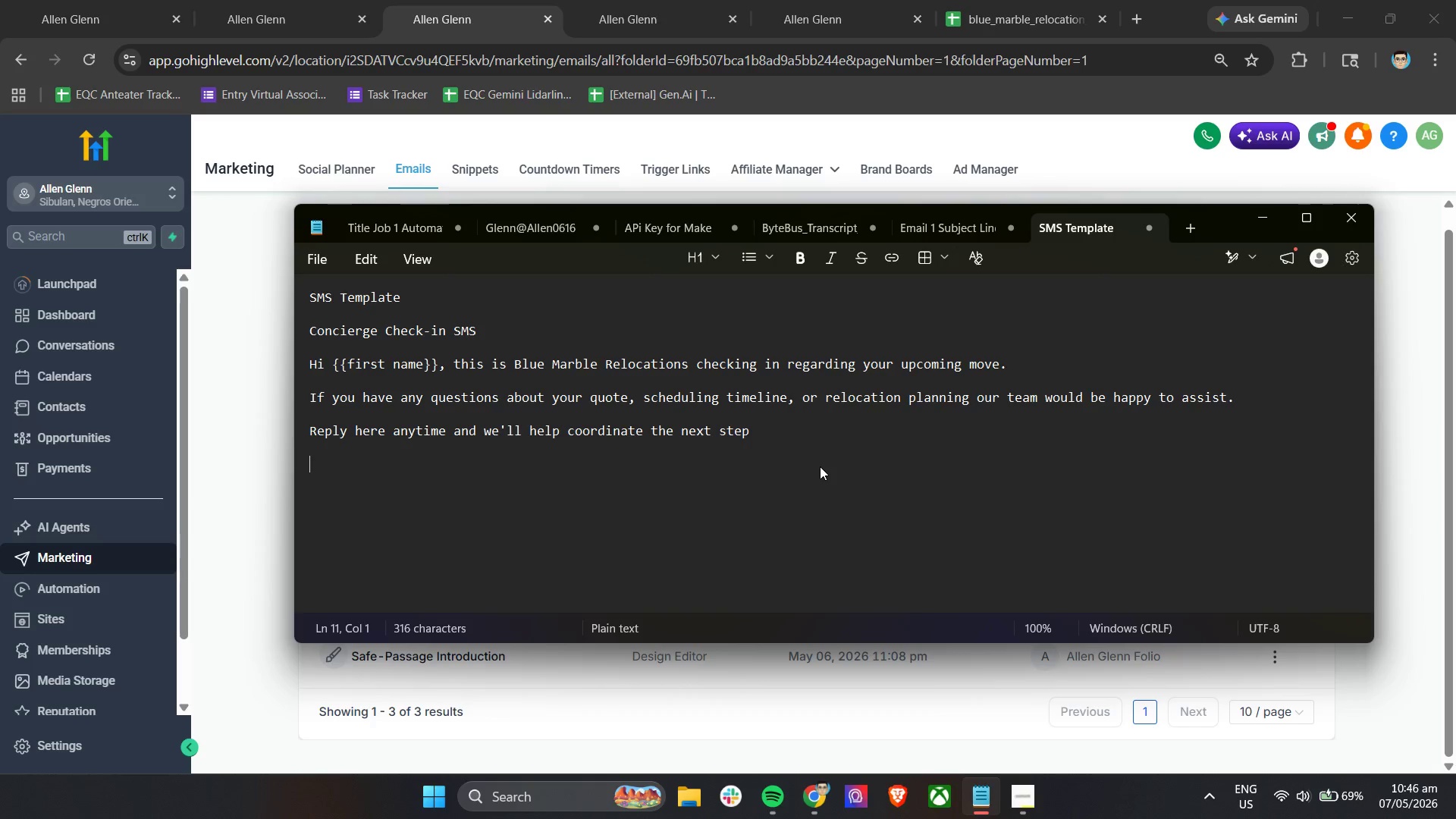 
type(Reloca)
key(Backspace)
key(Backspace)
key(Backspace)
key(Backspace)
key(Backspace)
key(Backspace)
 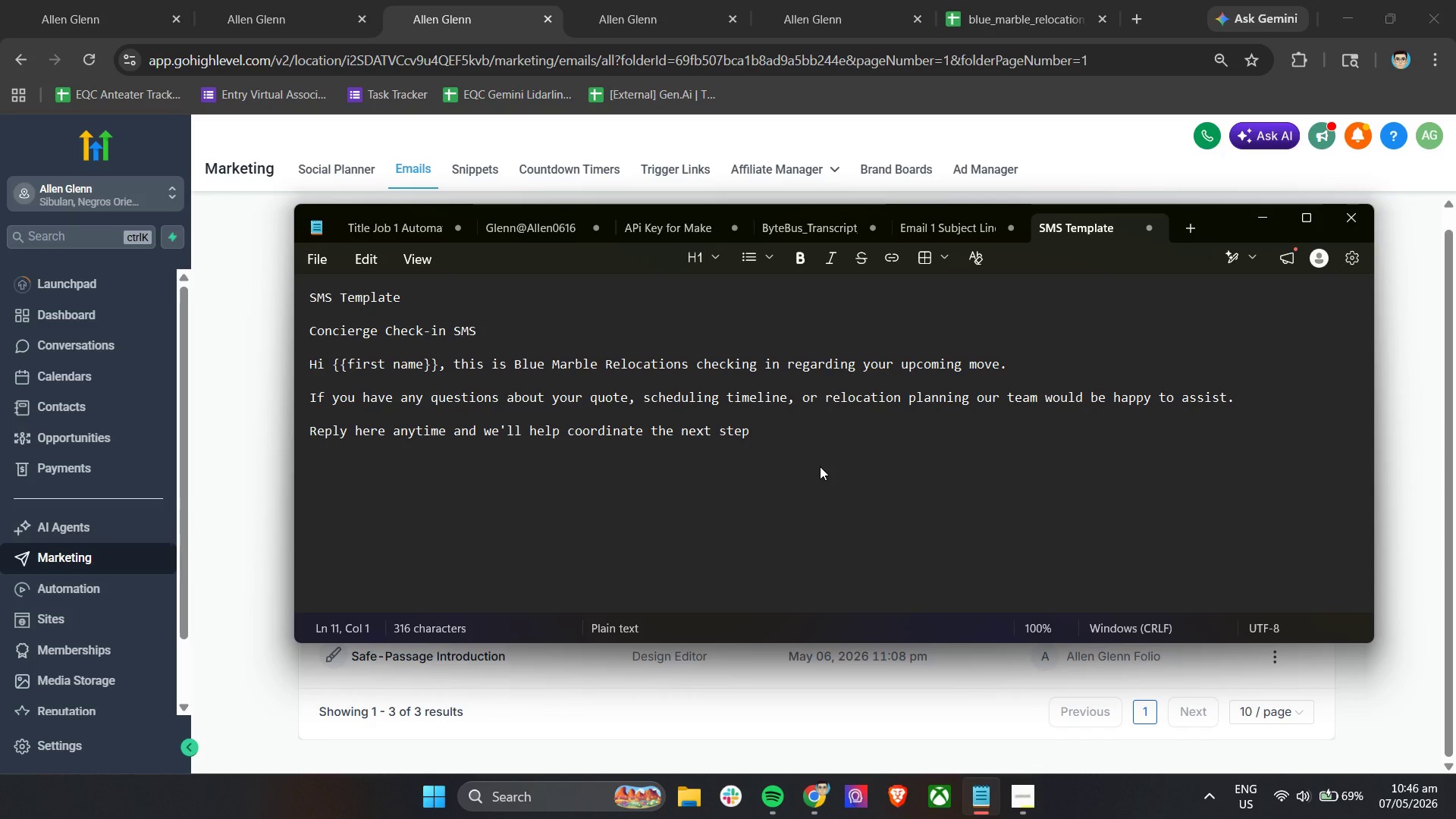 
key(Enter)
 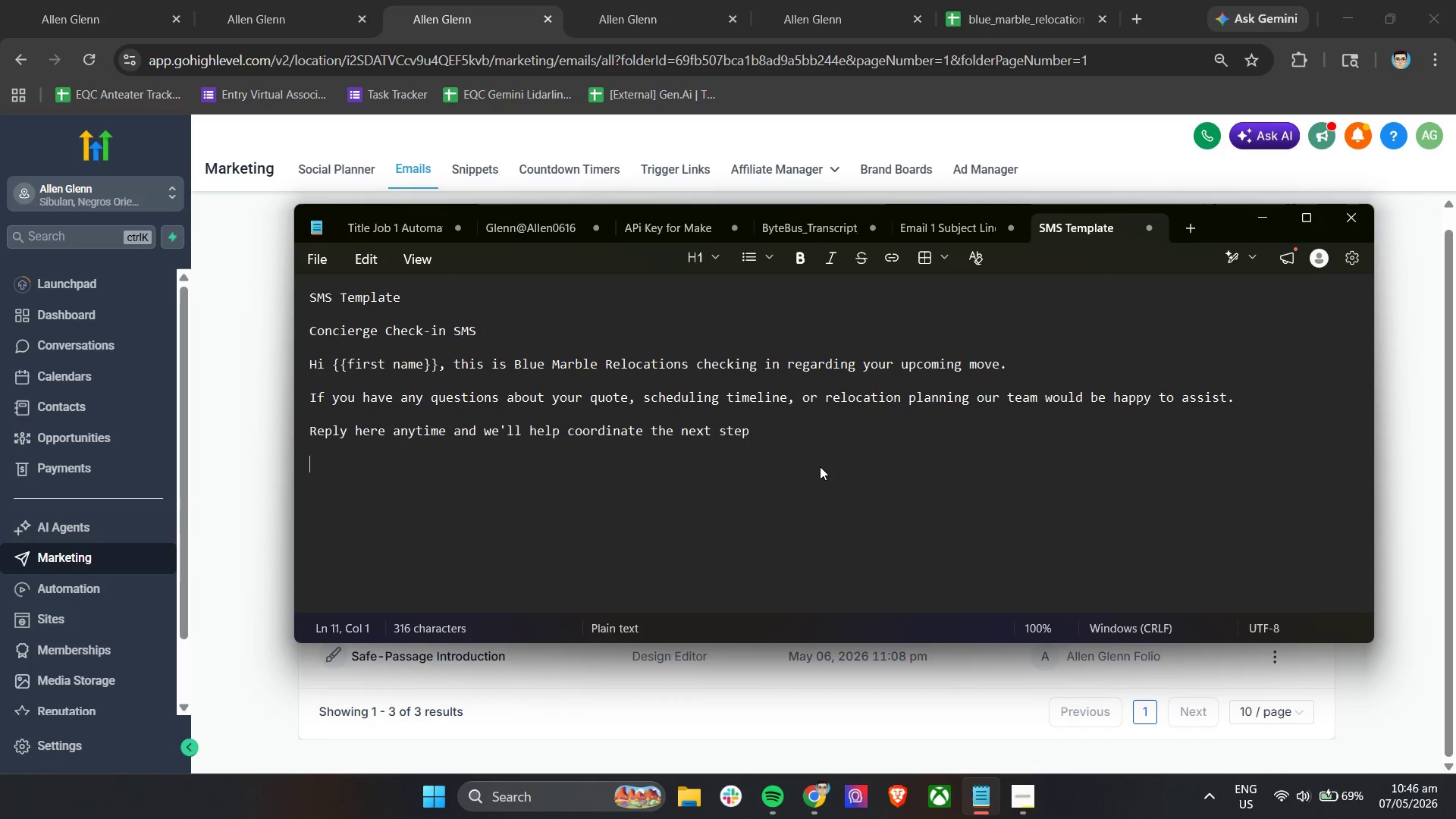 
key(Backspace)
 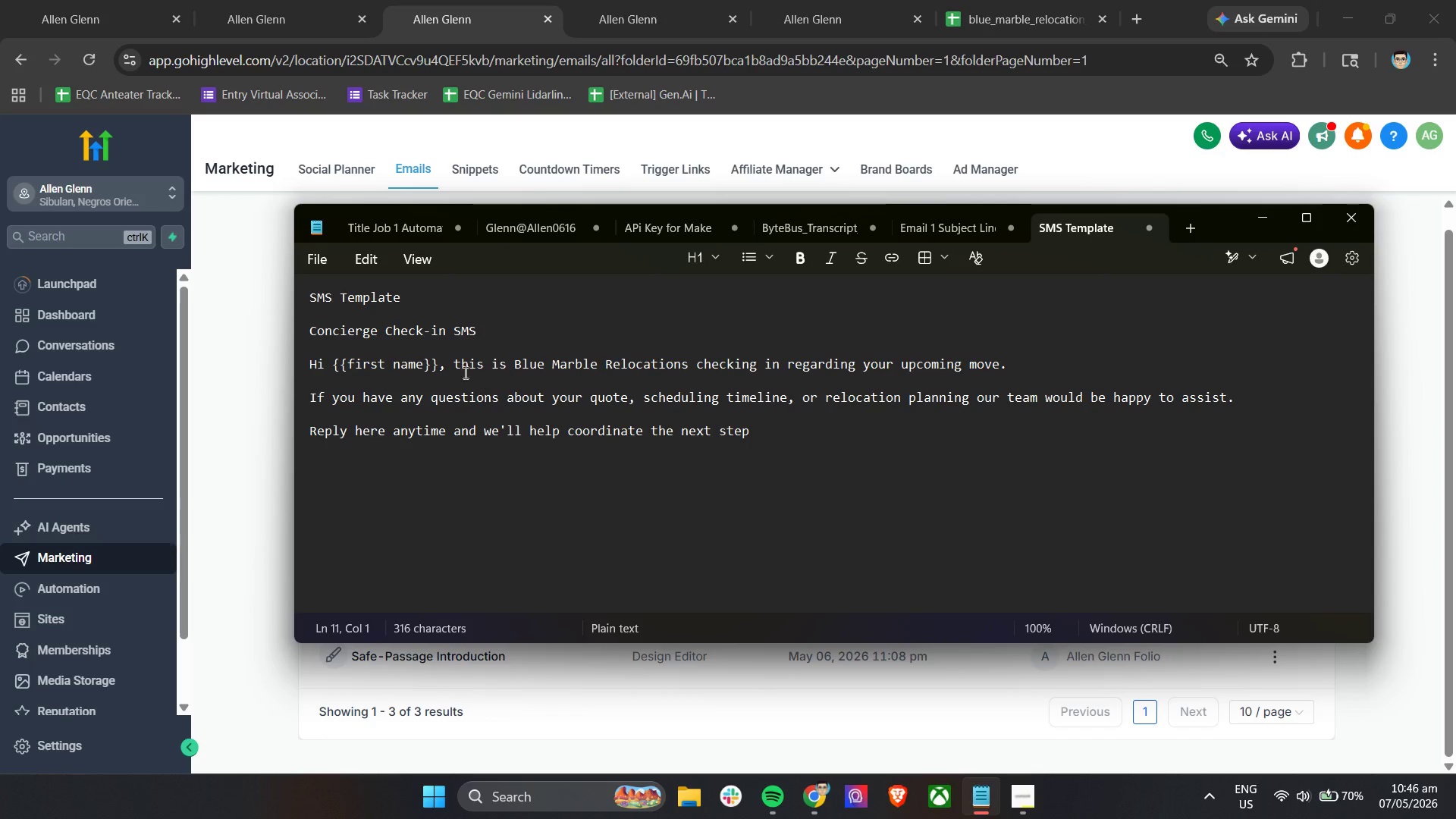 
left_click_drag(start_coordinate=[512, 329], to_coordinate=[313, 329])
 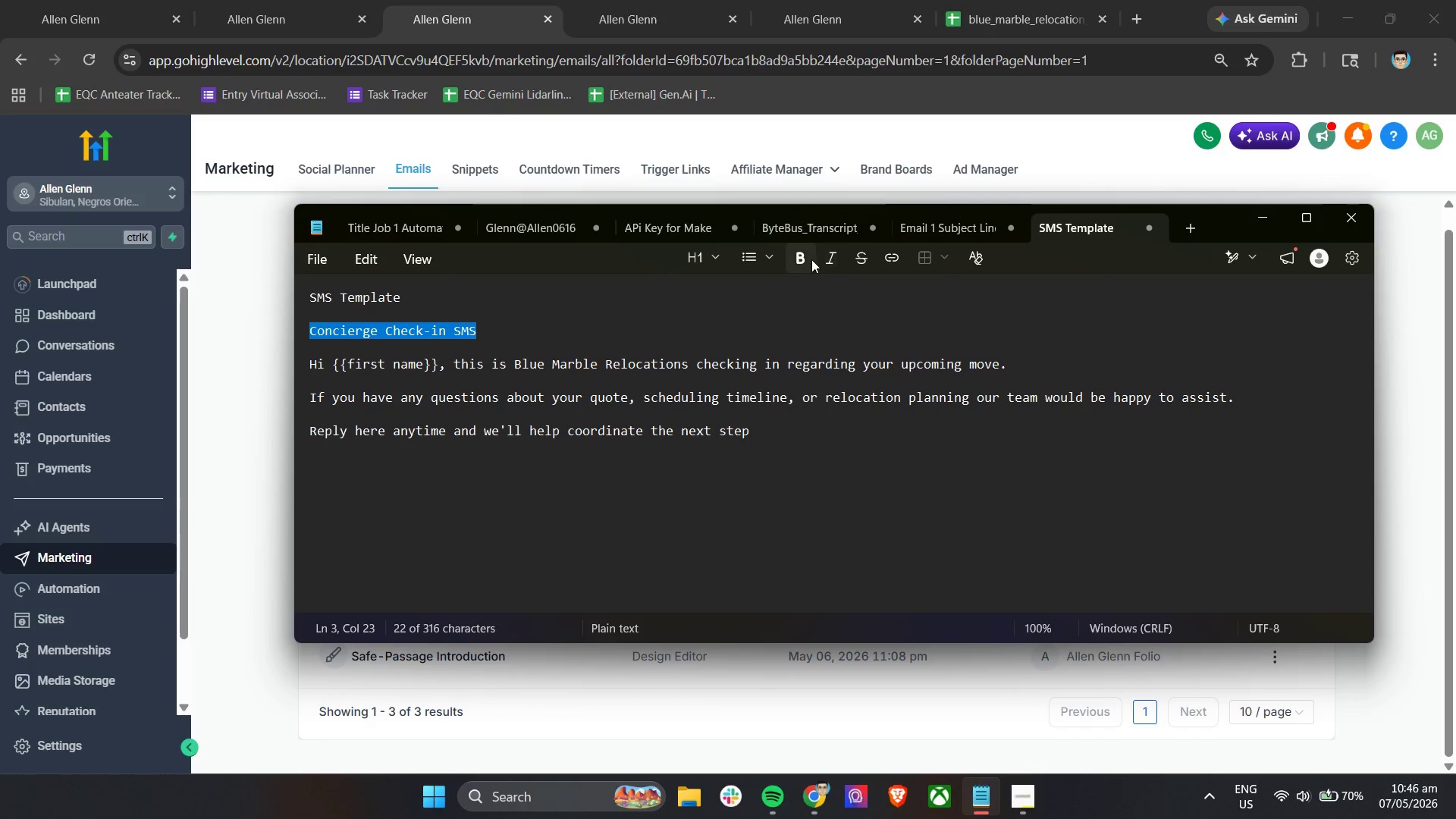 
left_click([808, 259])
 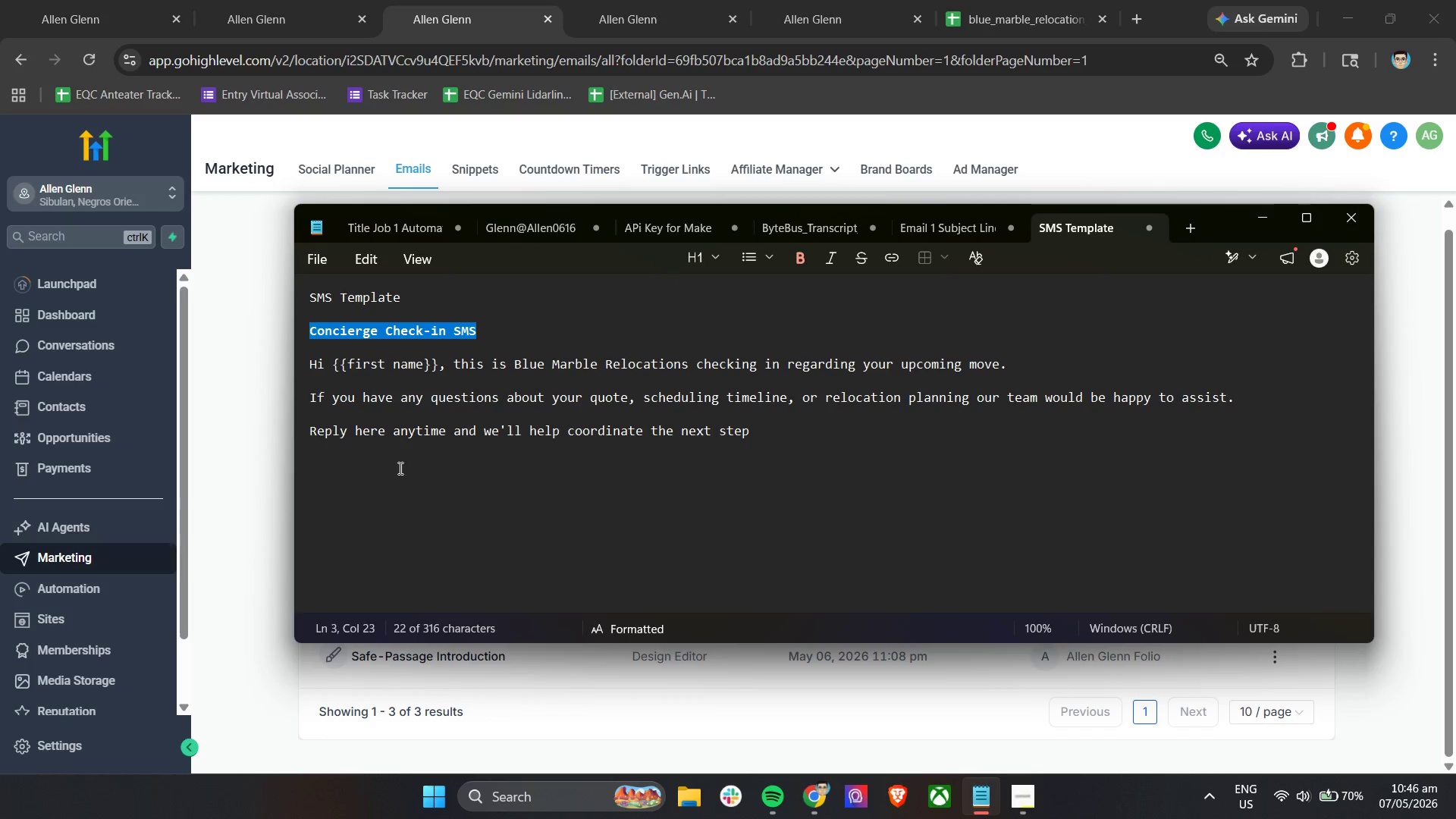 
left_click([394, 480])
 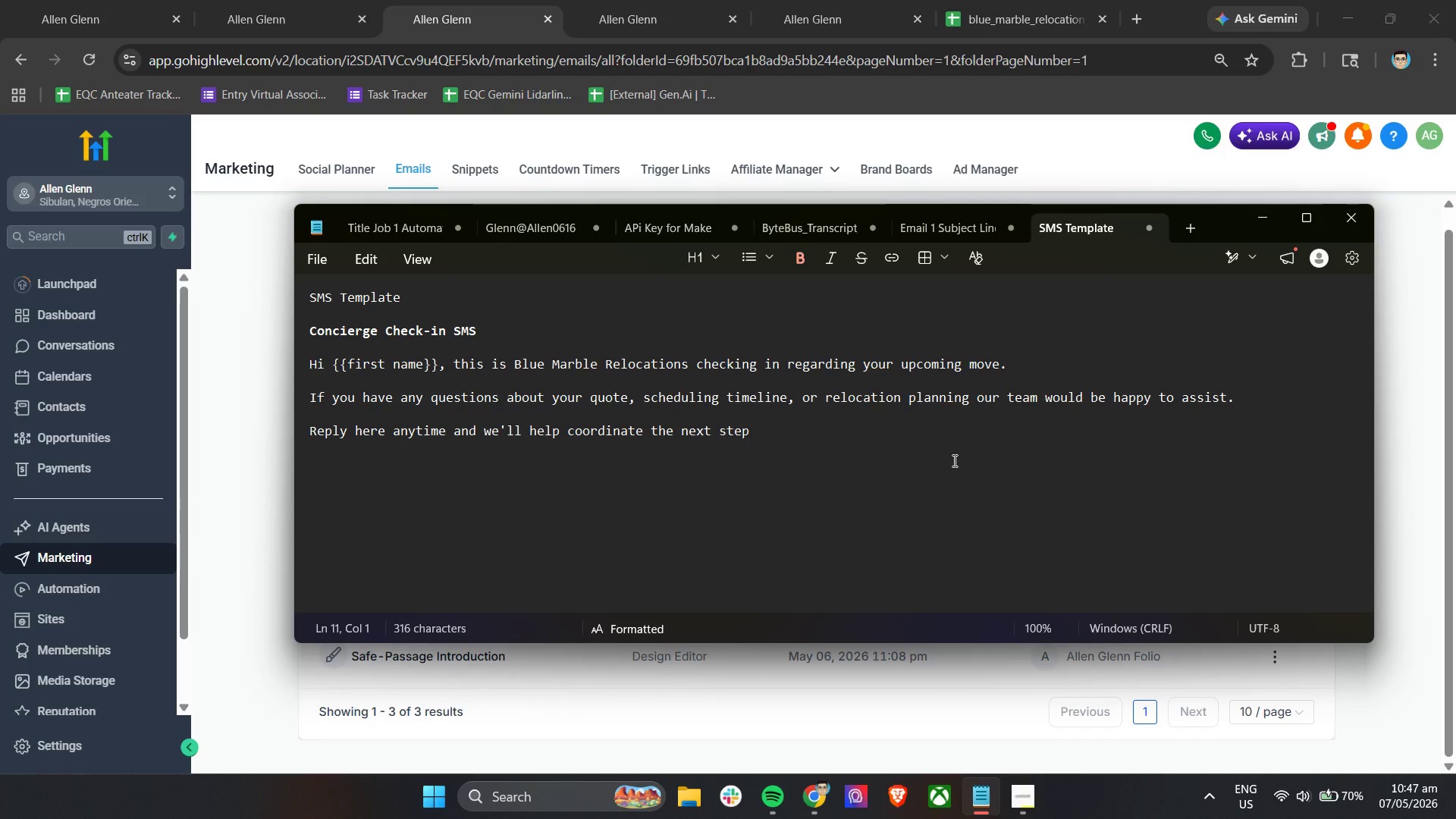 
type(Relocation Planning Follow-Up SMS)
 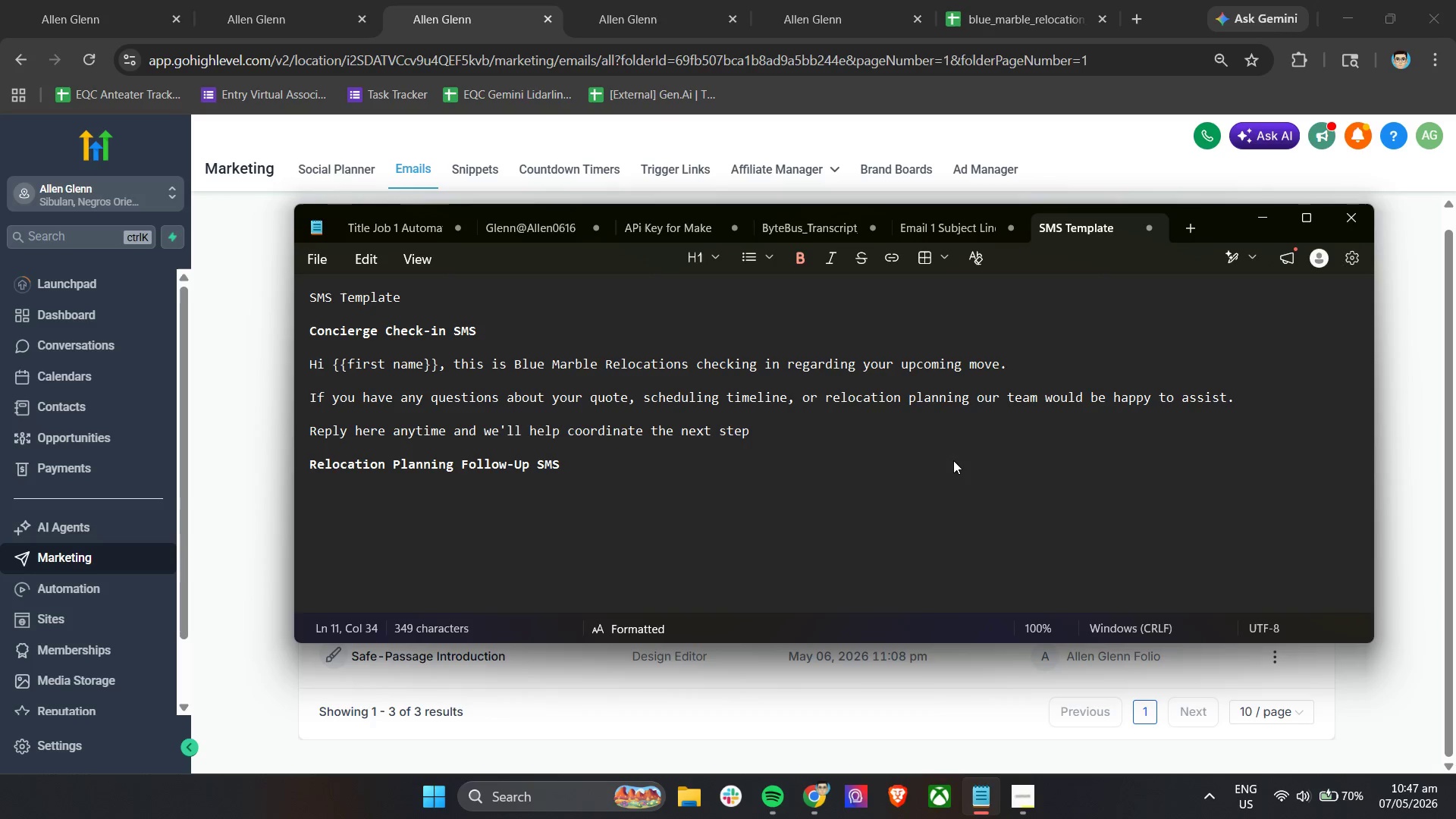 
key(Enter)
 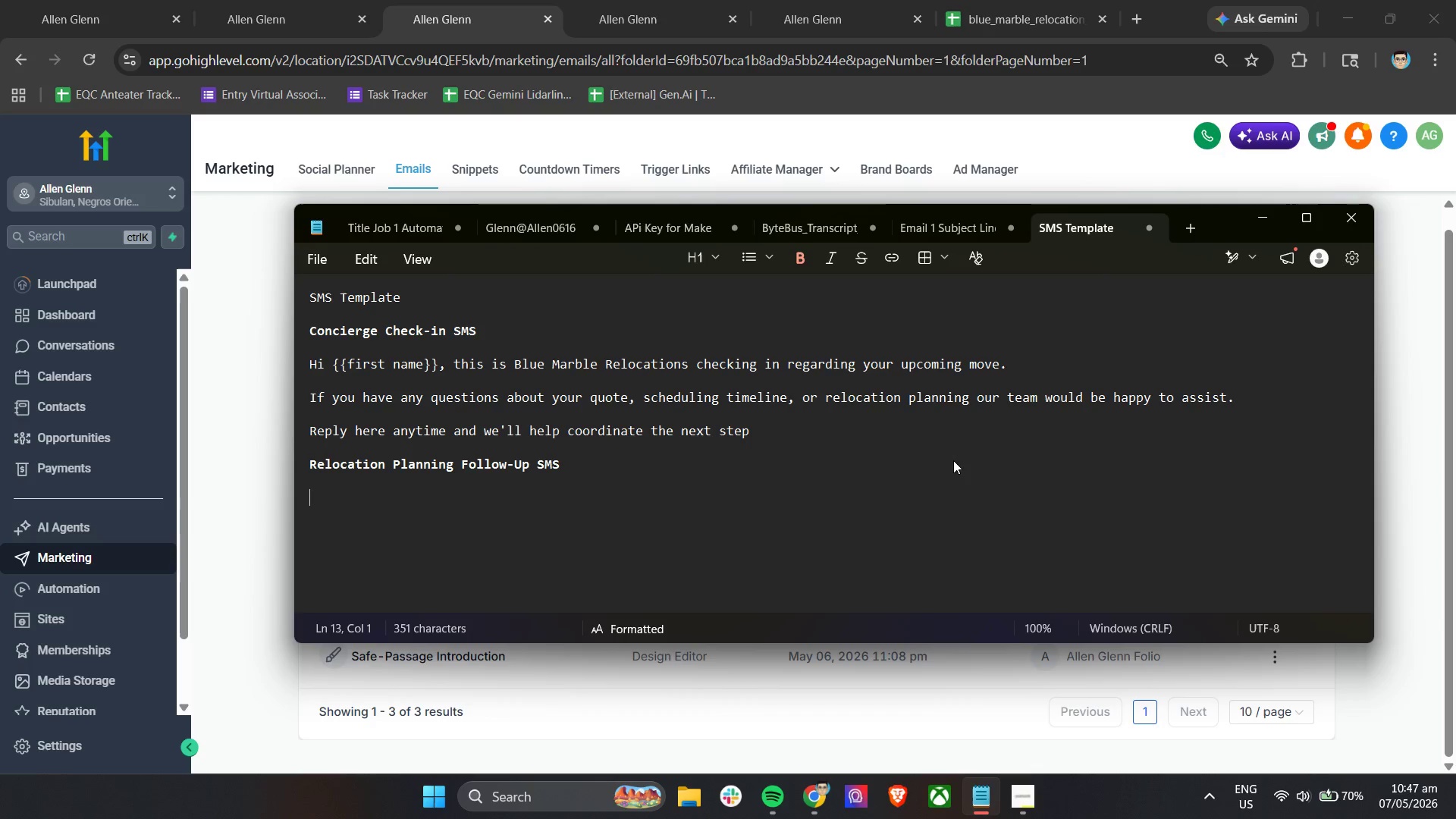 
key(Enter)
 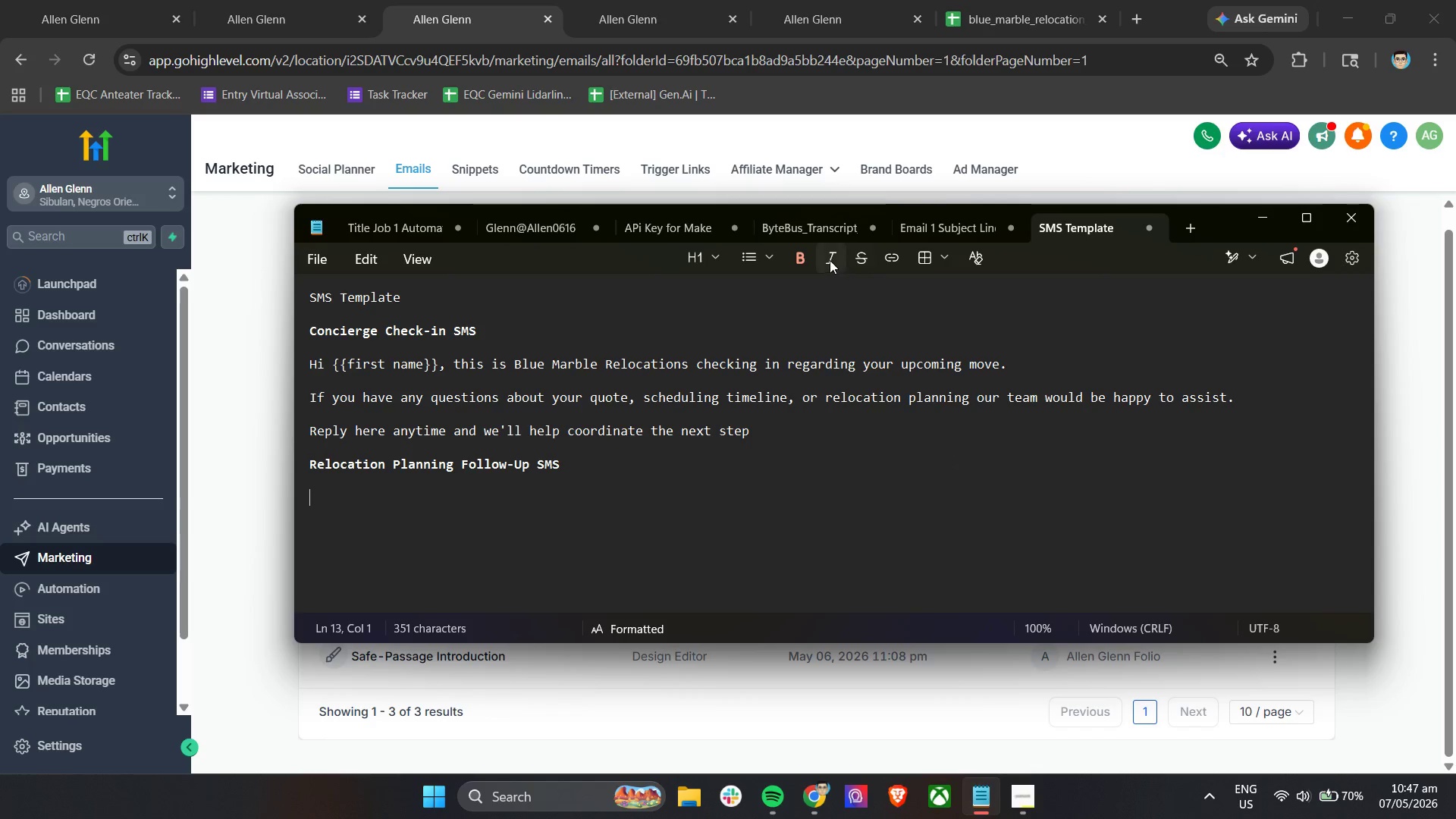 
left_click([792, 256])
 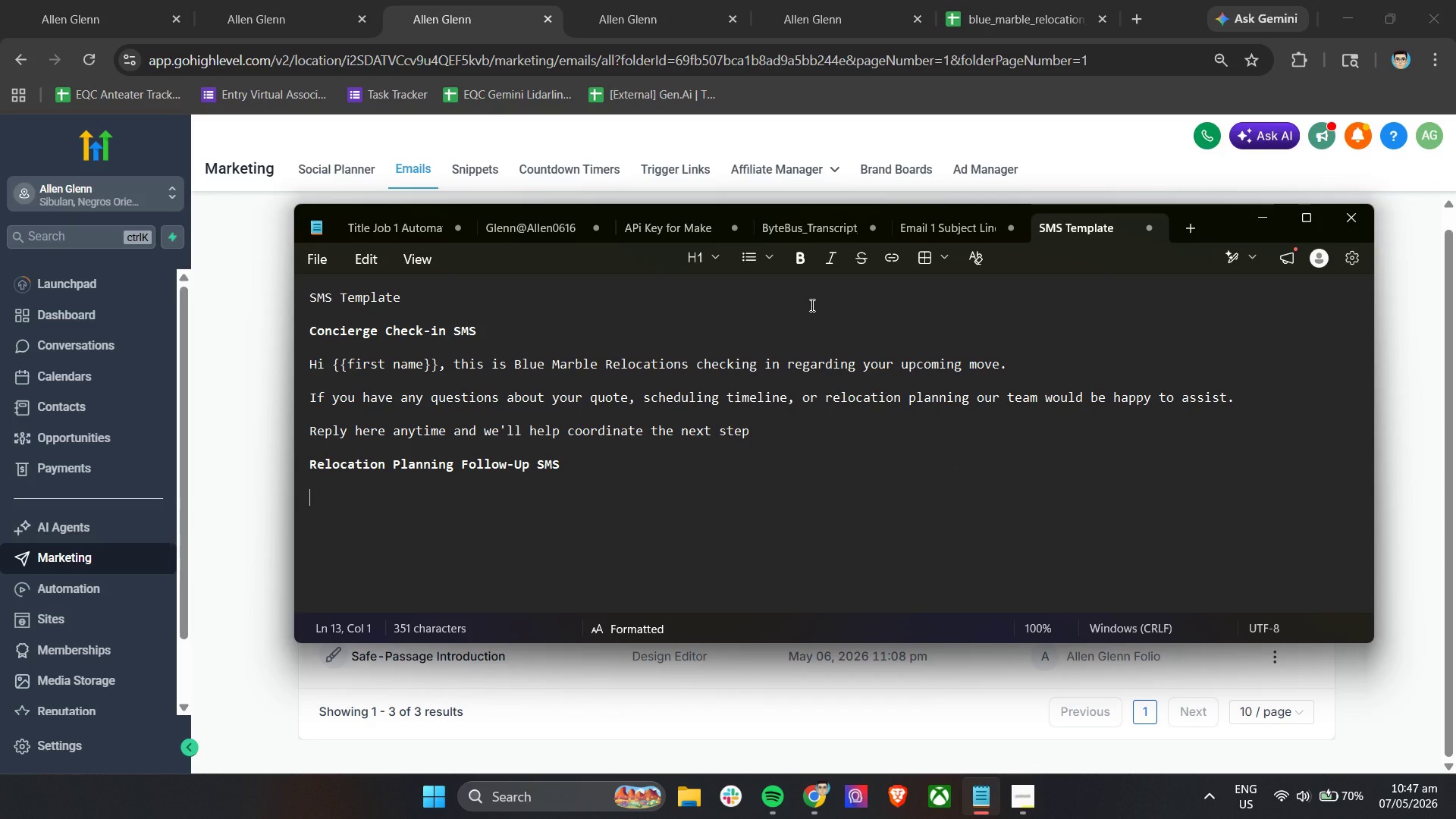 
type(HI )
key(Backspace)
key(Backspace)
type(i {{fira)
key(Backspace)
type(stan)
key(Backspace)
key(Backspace)
type( nae)
key(Backspace)
type(me}}.)
key(Backspace)
type(, we wanted to follow up ref)
key(Backspace)
type(garding your relc)
key(Backspace)
type(ocation planning and see if you )
key(Backspace)
key(Backspace)
key(Backspace)
key(Backspace)
key(Backspace)
type( there are any remaining questions we can help with.)
 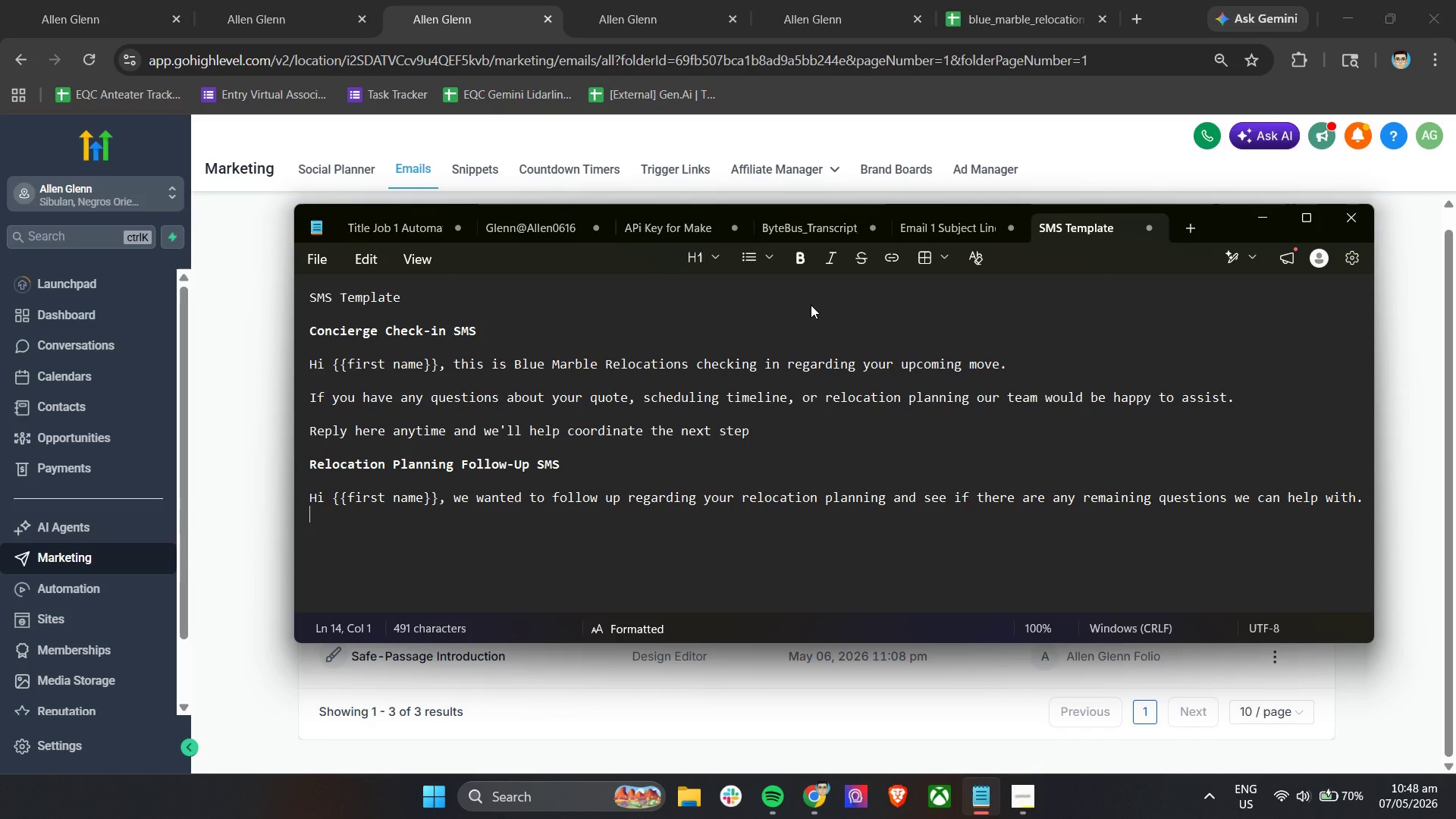 
 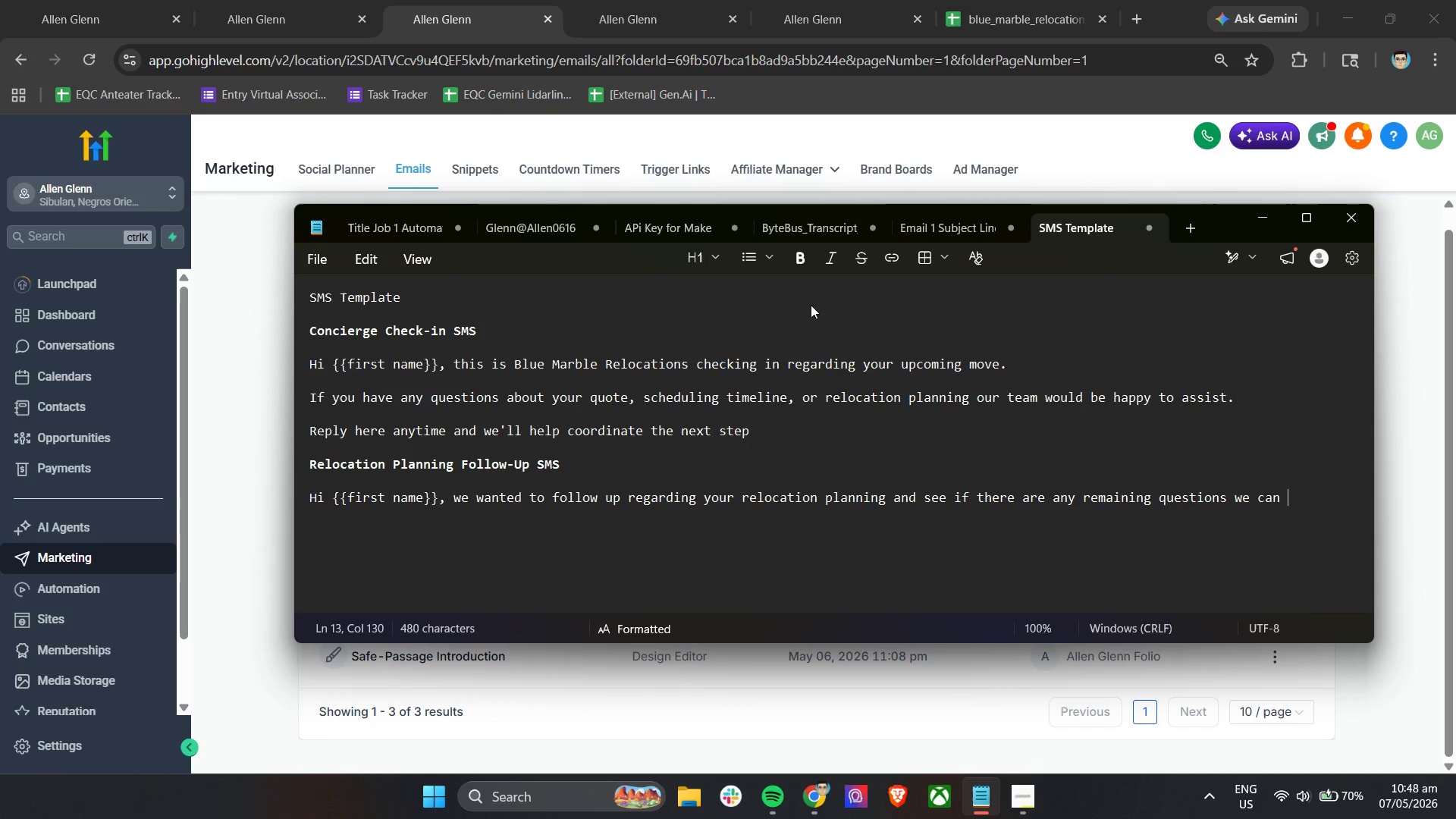 
key(Enter)
 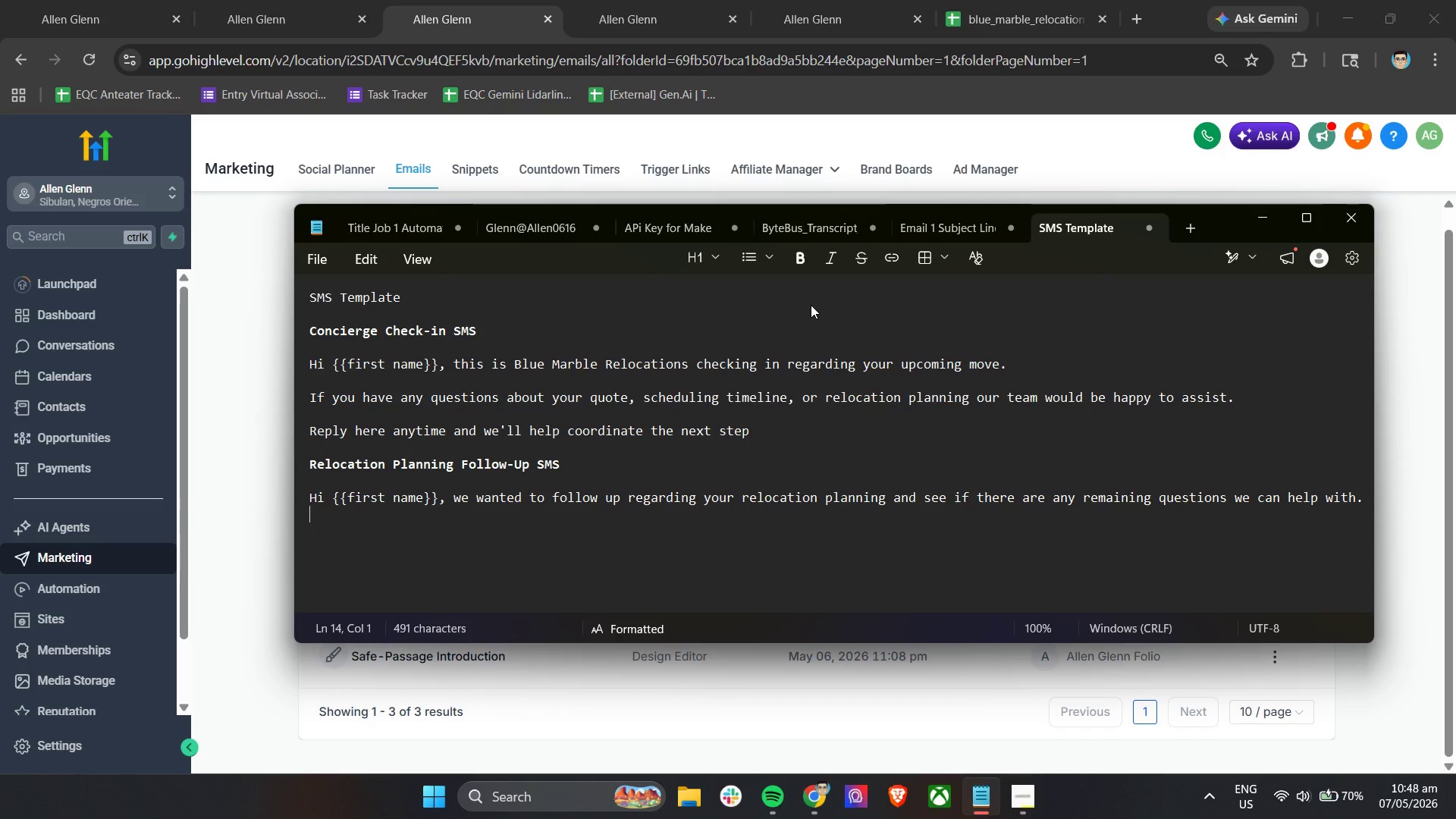 
key(Enter)
 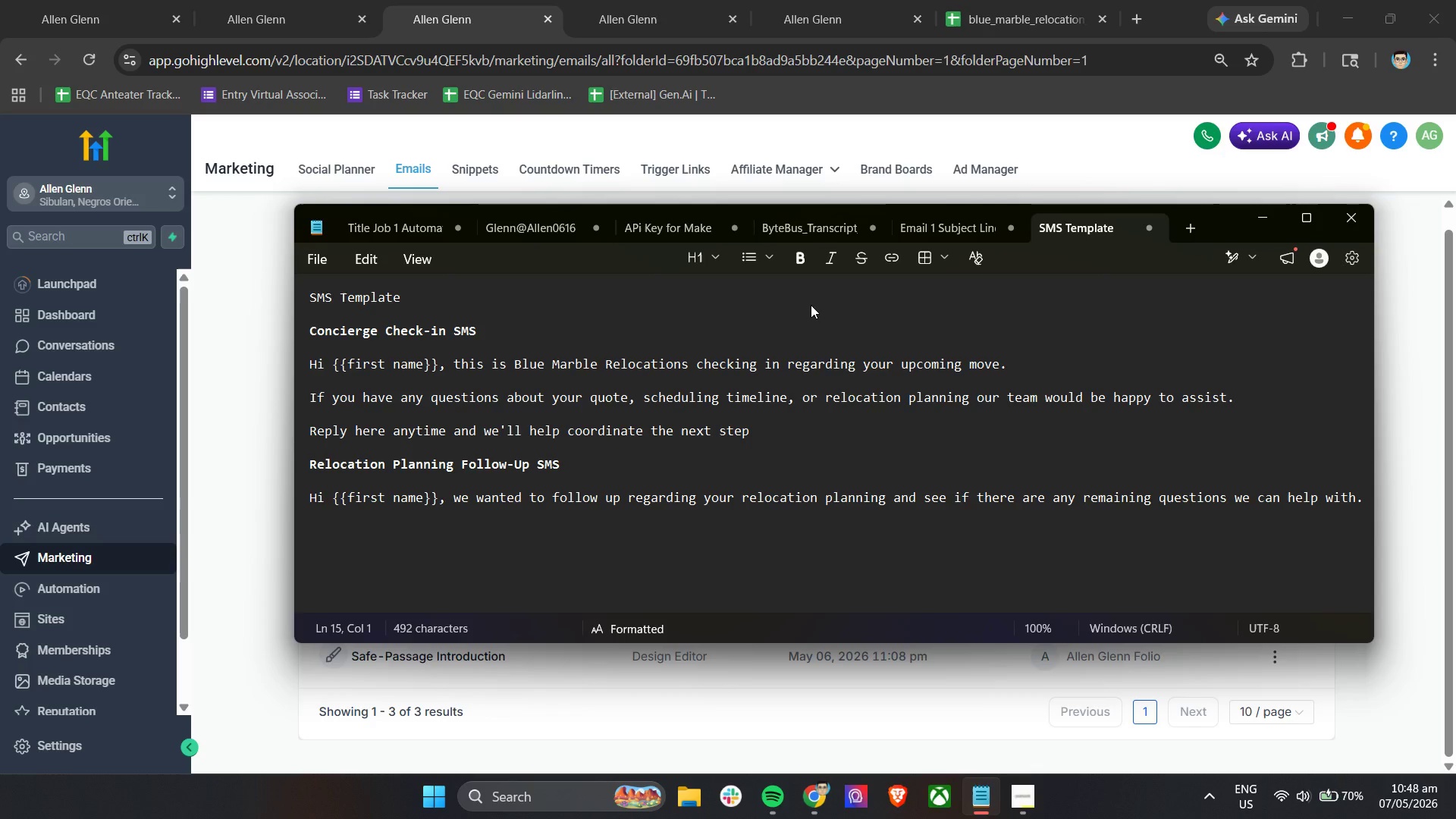 
type(Out )
key(Backspace)
key(Backspace)
type(r team is happy to walk through scheduling, handling procedures, and move preparations )
key(Backspace)
key(Backspace)
type( details whenver)
key(Backspace)
key(Backspace)
key(Backspace)
type(ever you're ready)
 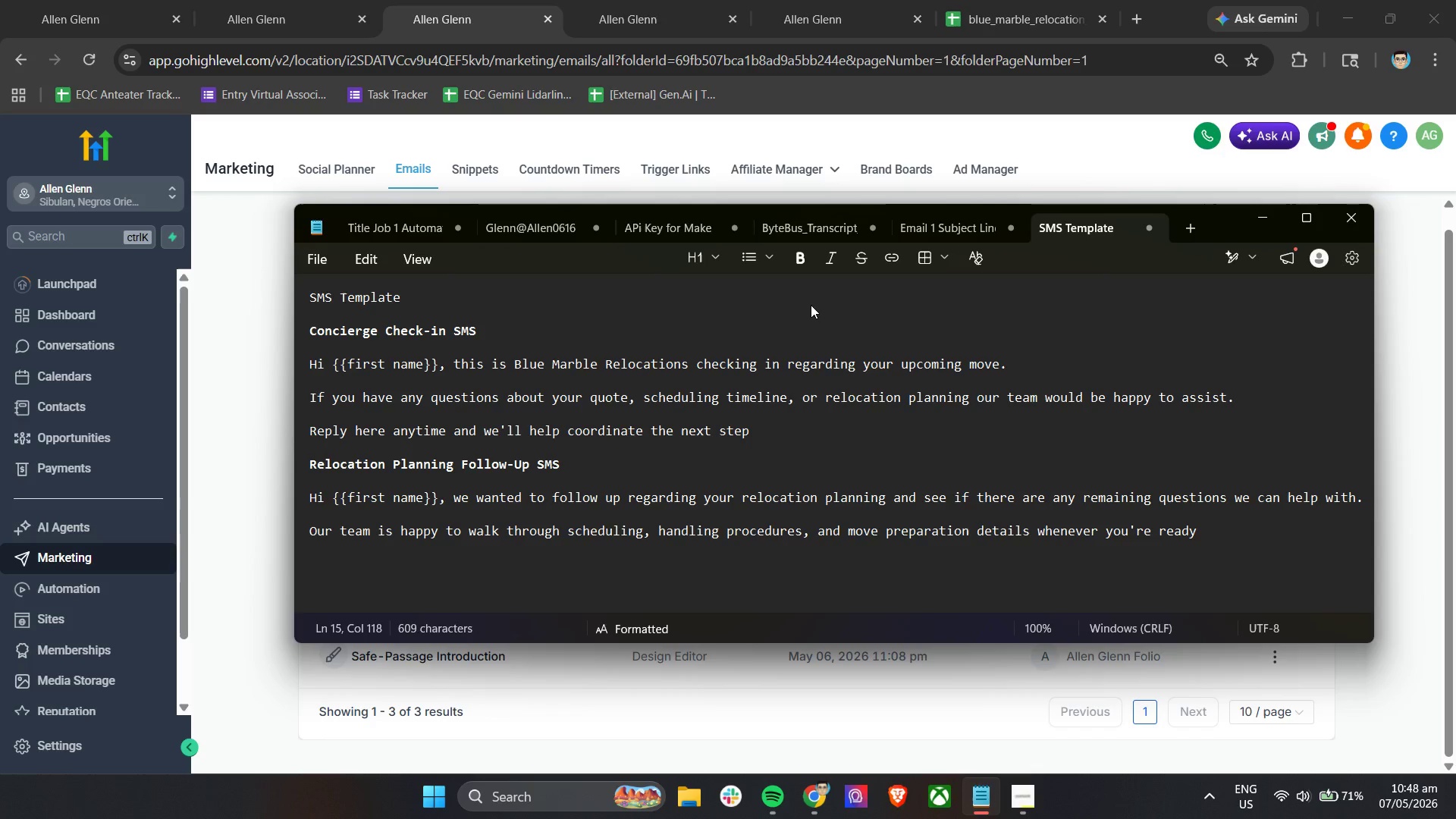 
key(Enter)
 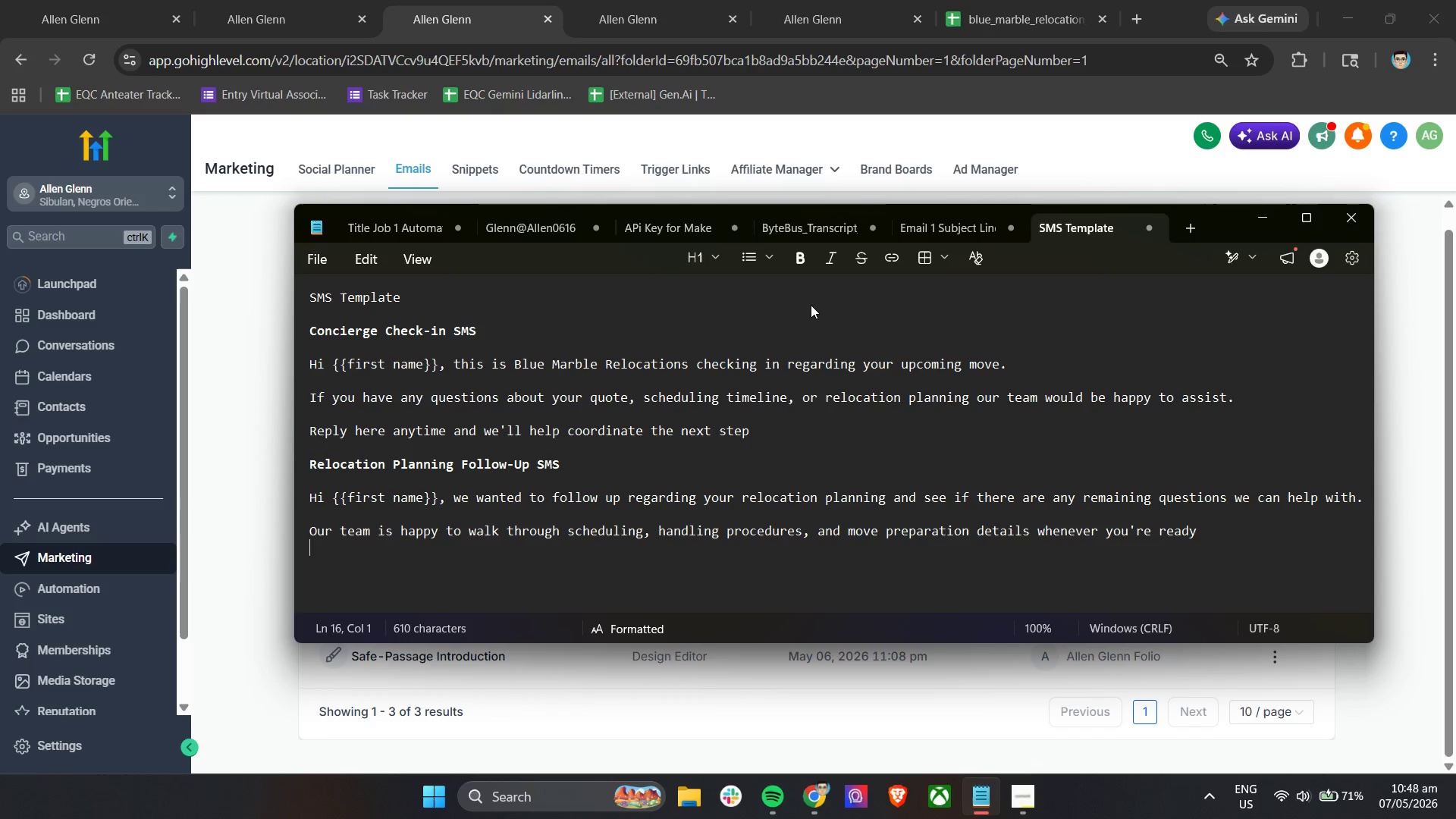 
key(Enter)
 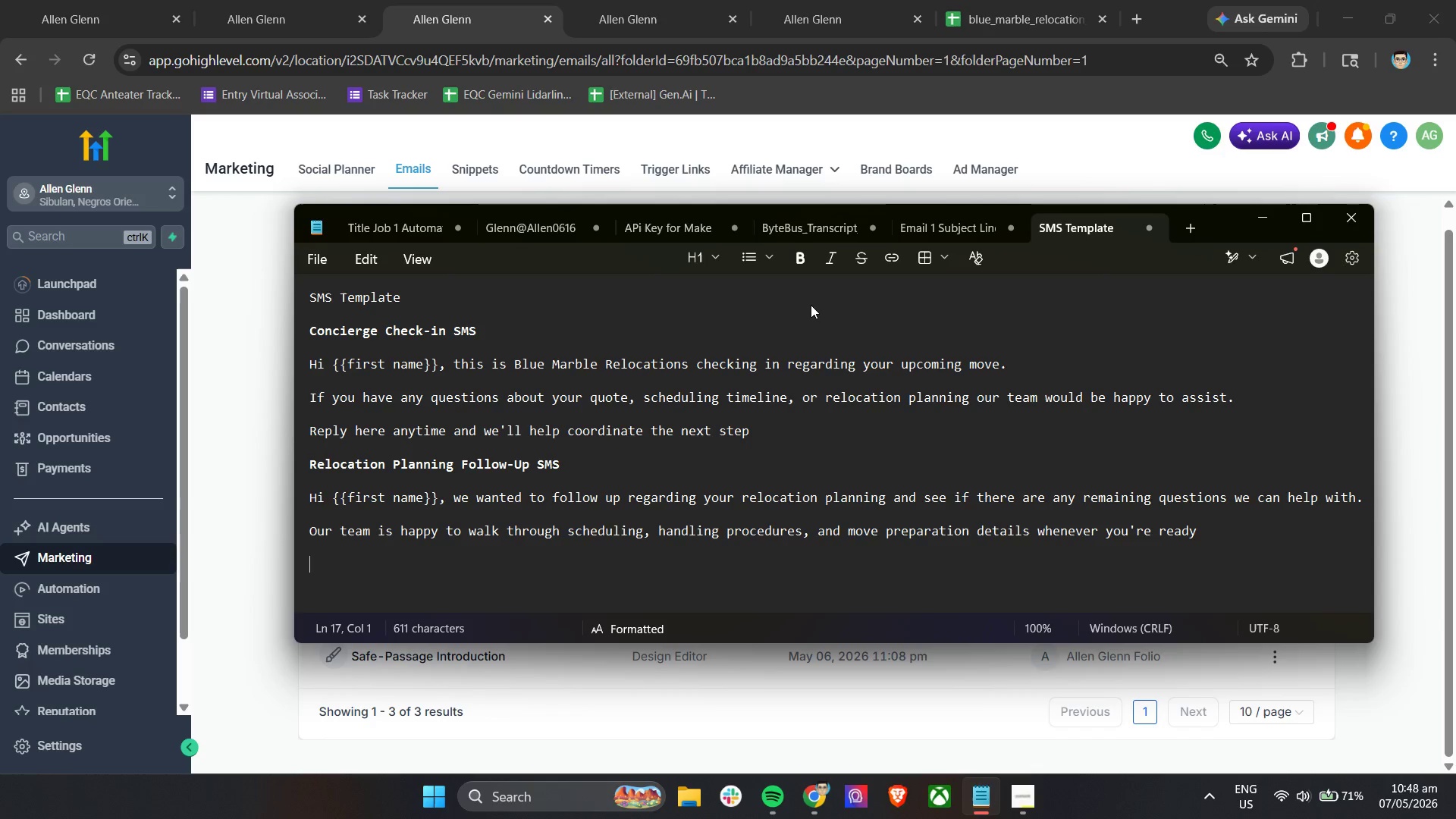 
type(Reply to this message anytime if you'd like assistance coordinating next steps. )
 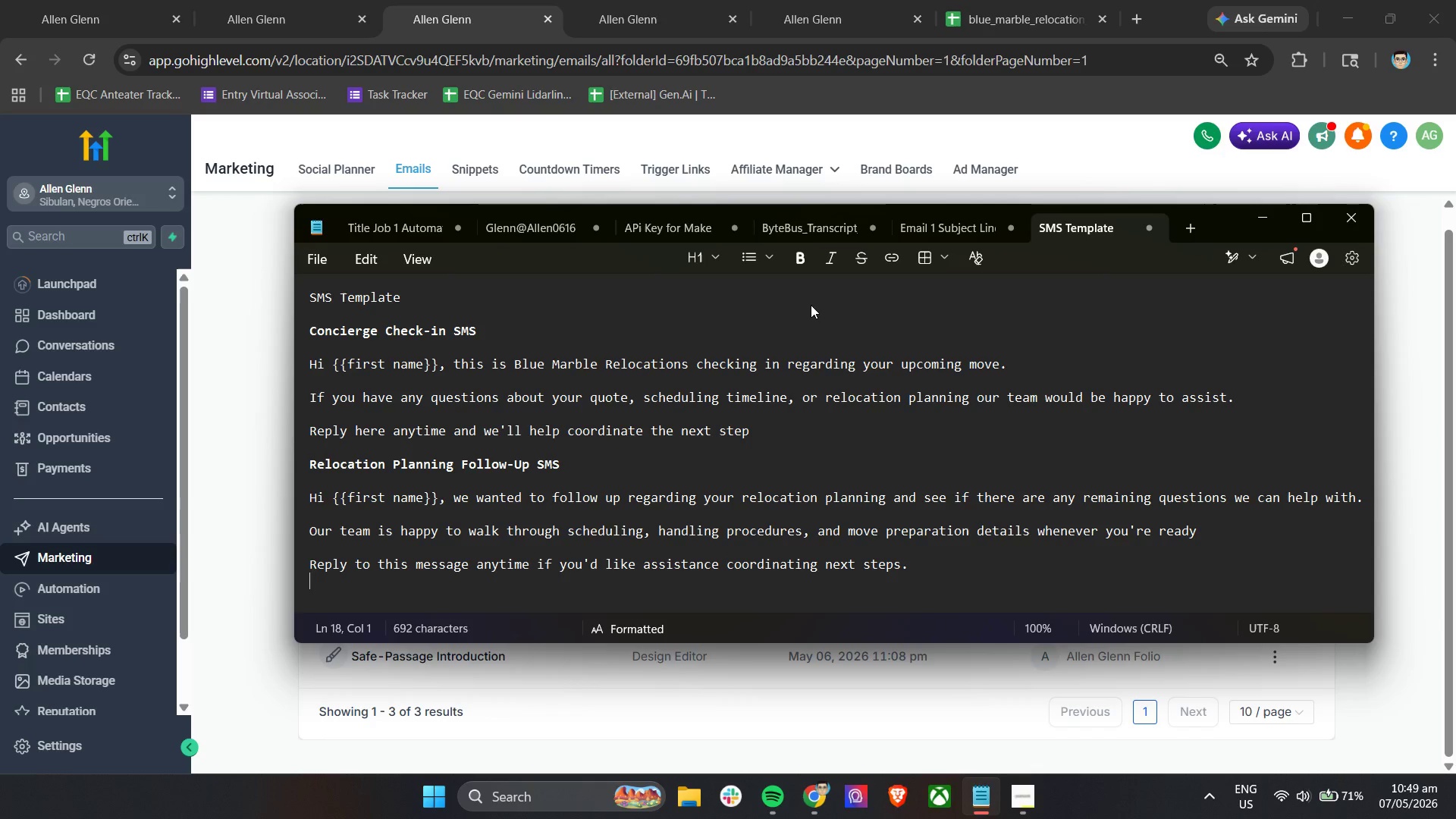 
key(Enter)
 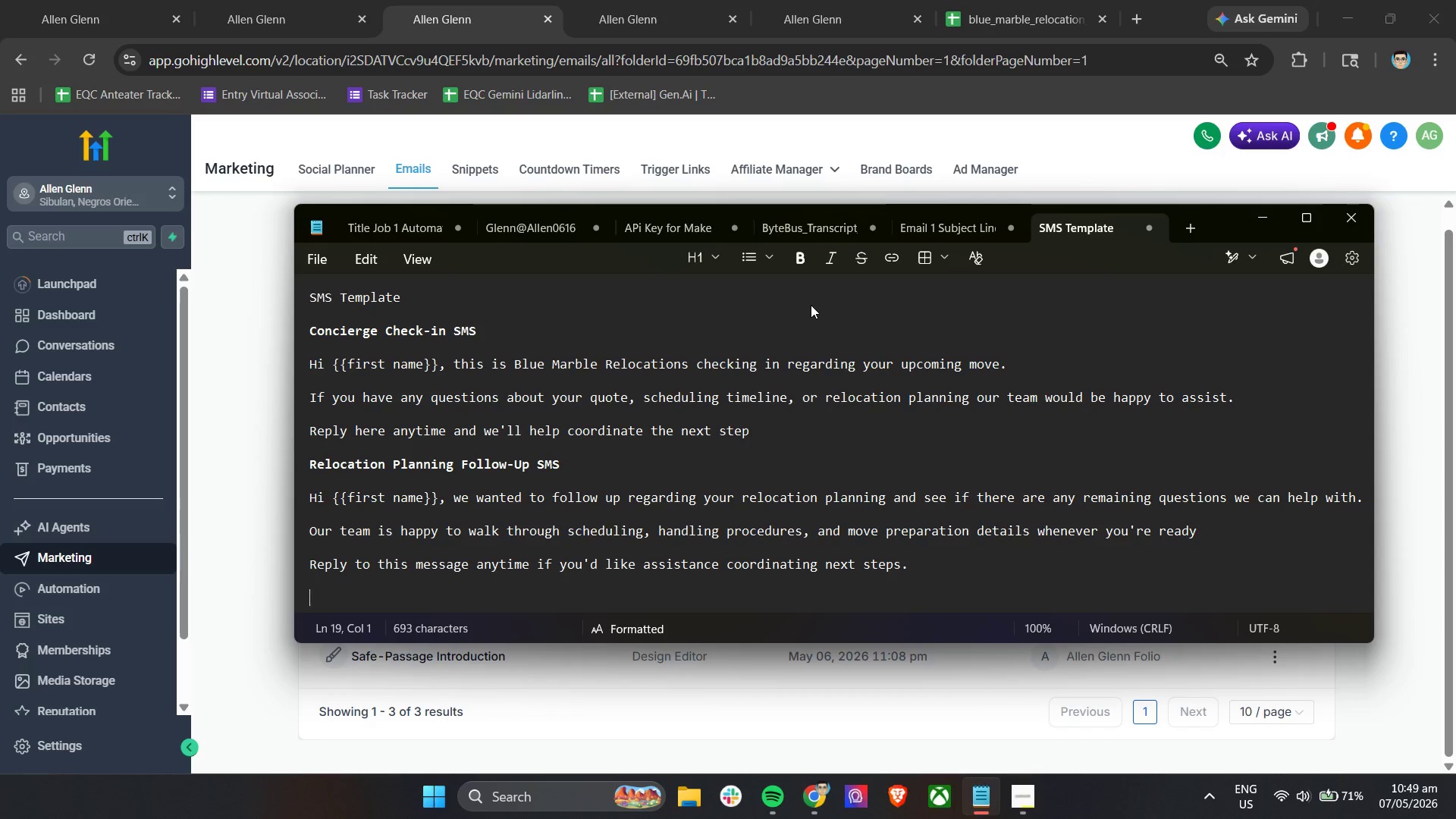 
key(Enter)